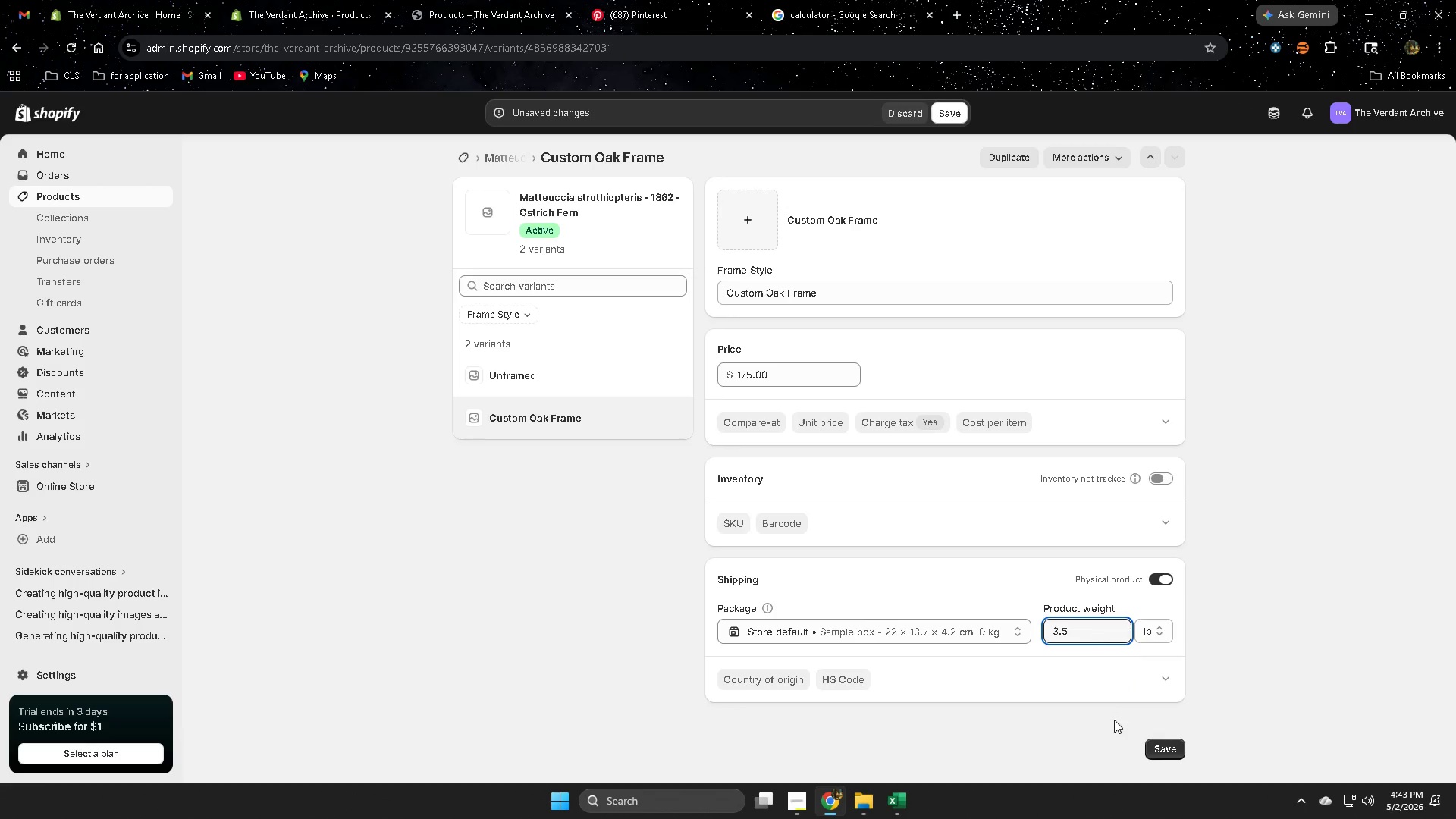 
left_click([1164, 749])
 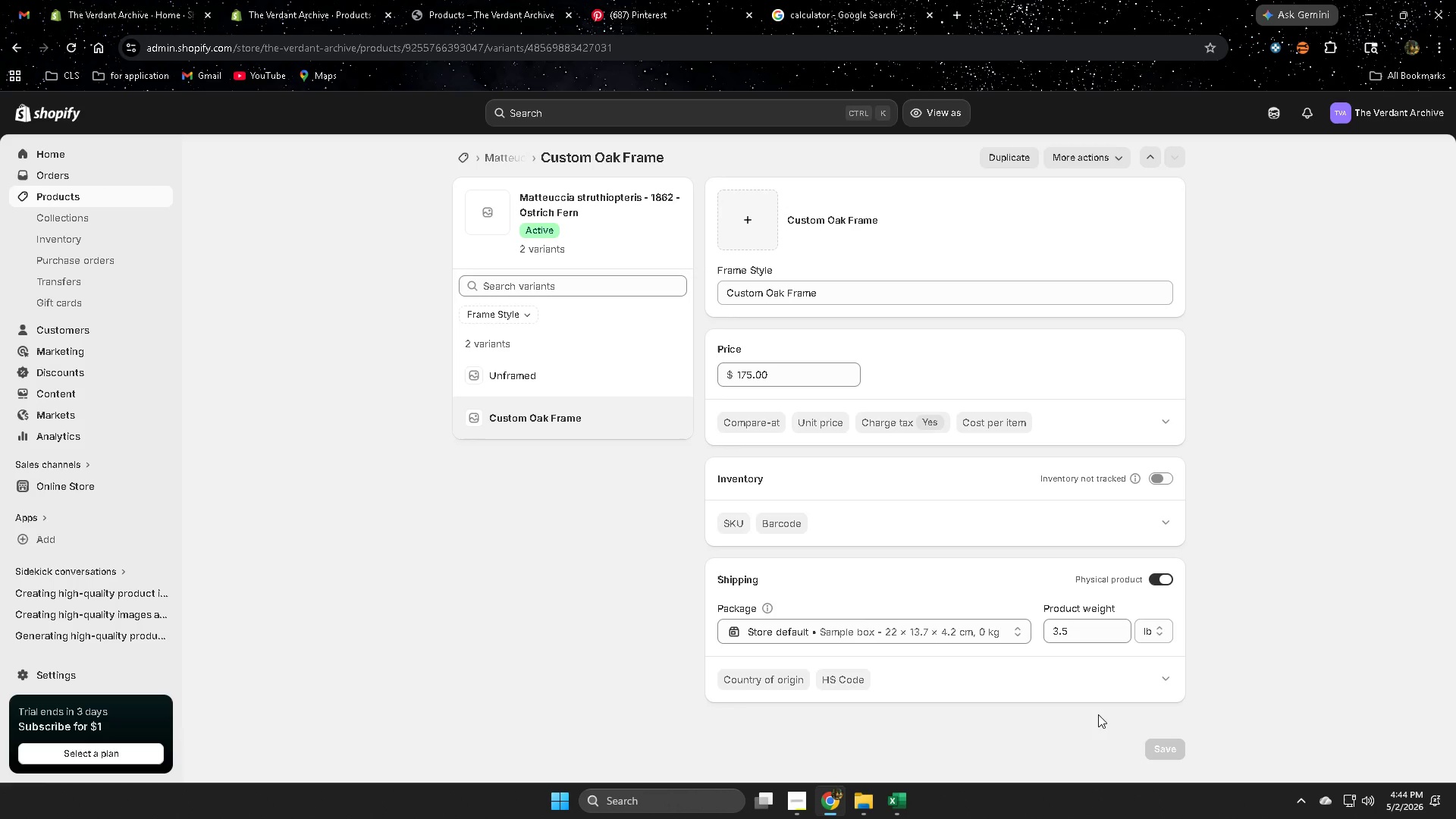 
wait(15.55)
 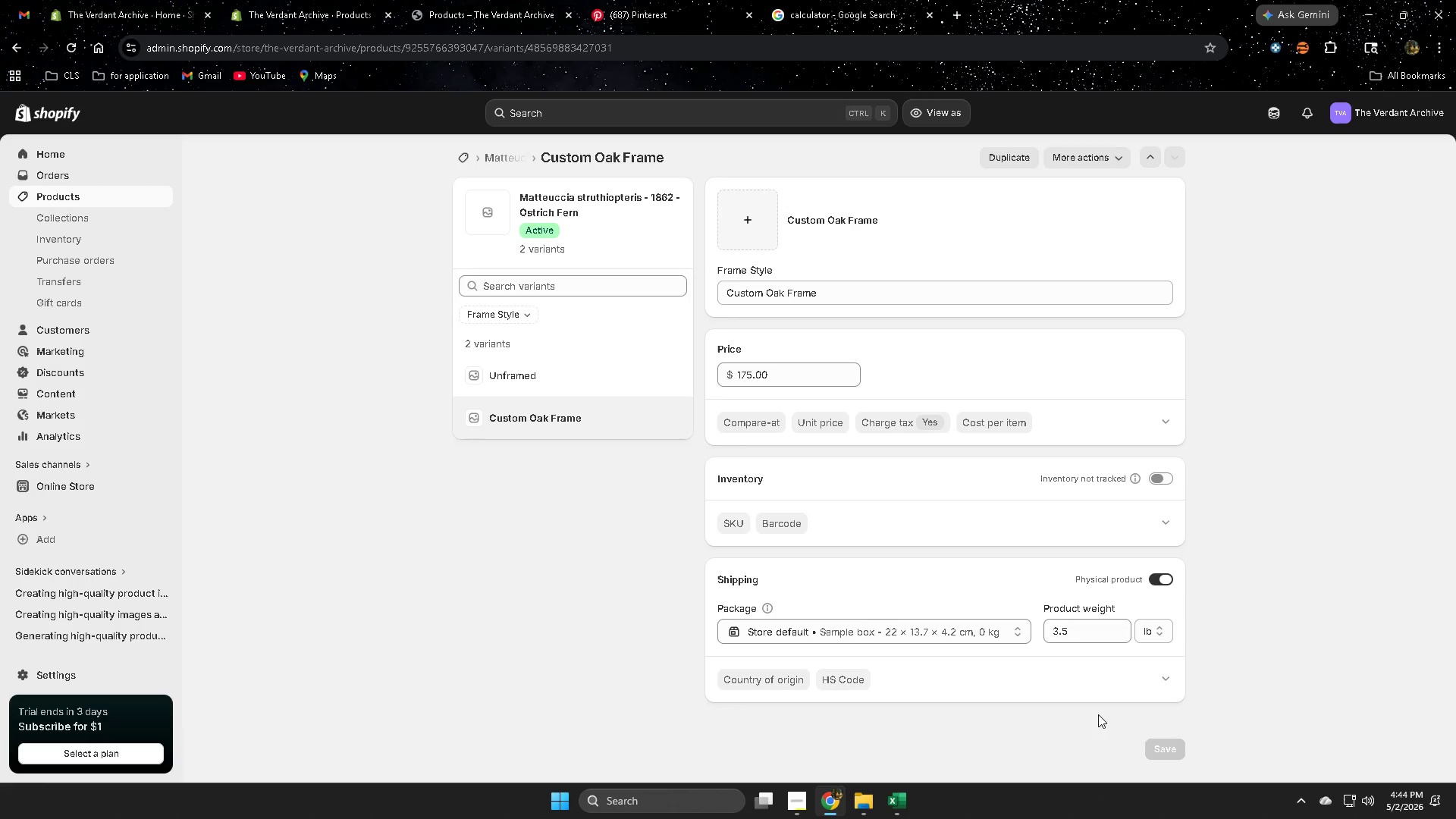 
scroll: coordinate [649, 651], scroll_direction: up, amount: 2.0
 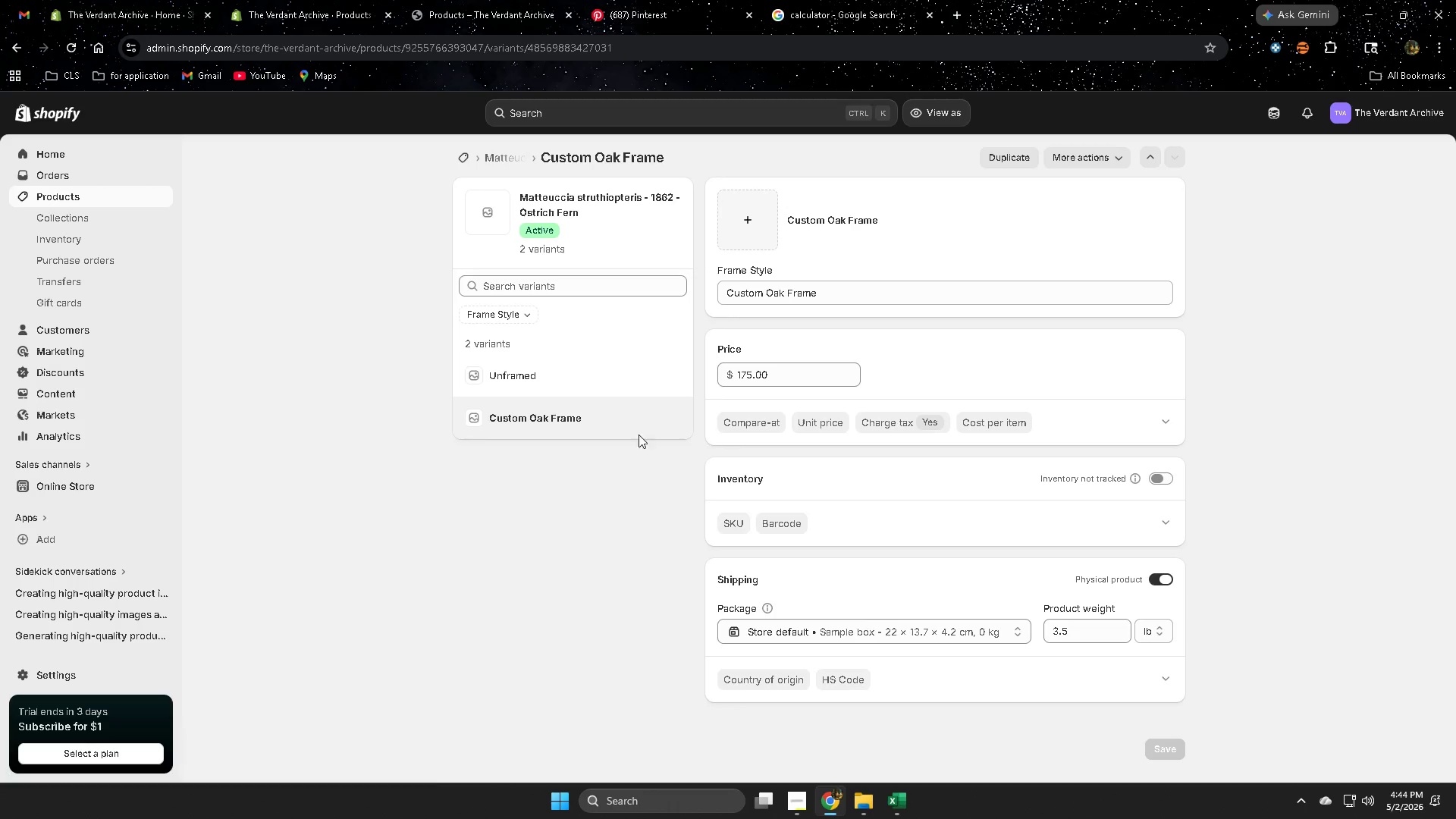 
left_click([610, 417])
 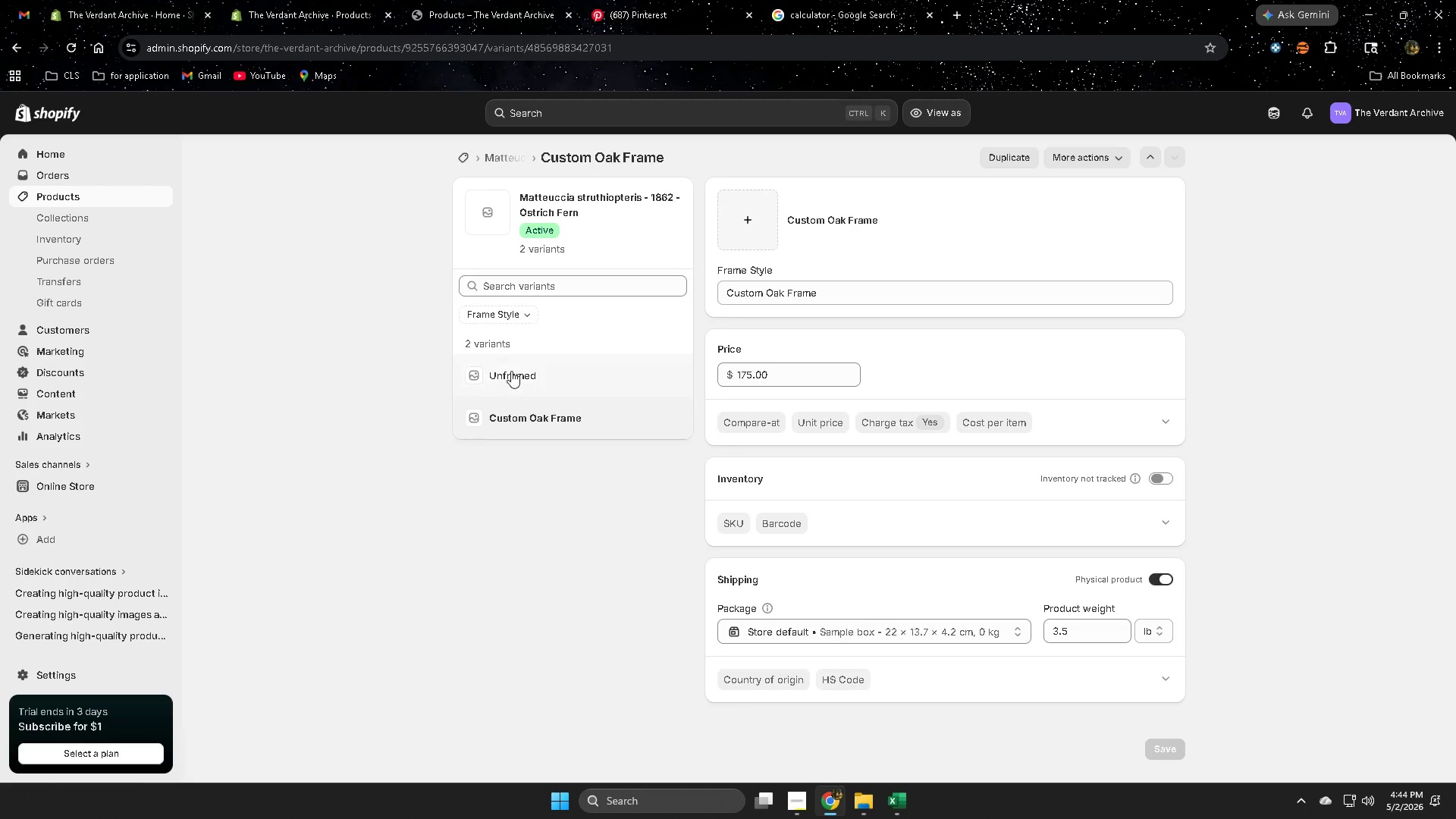 
left_click([526, 375])
 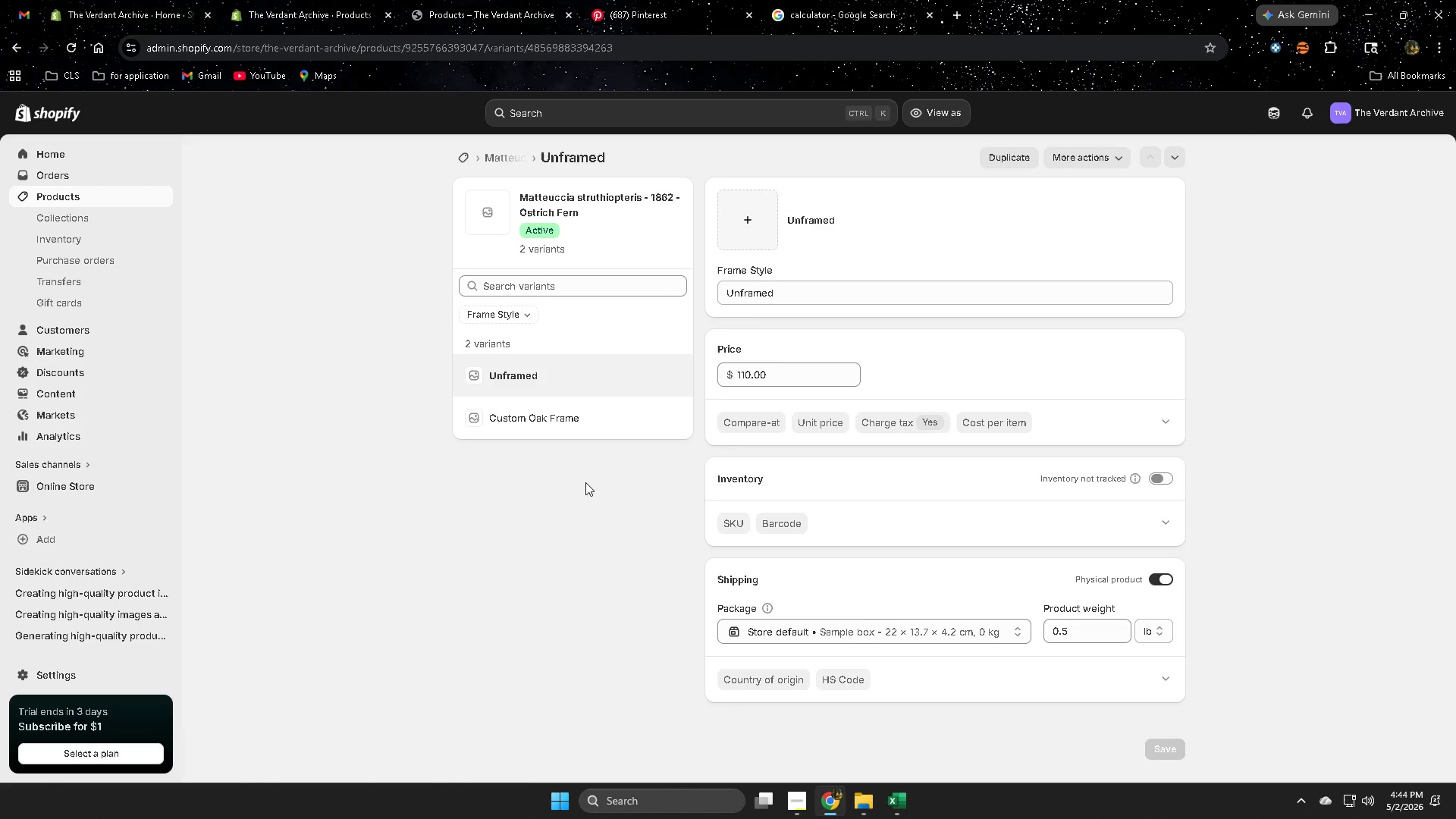 
wait(8.91)
 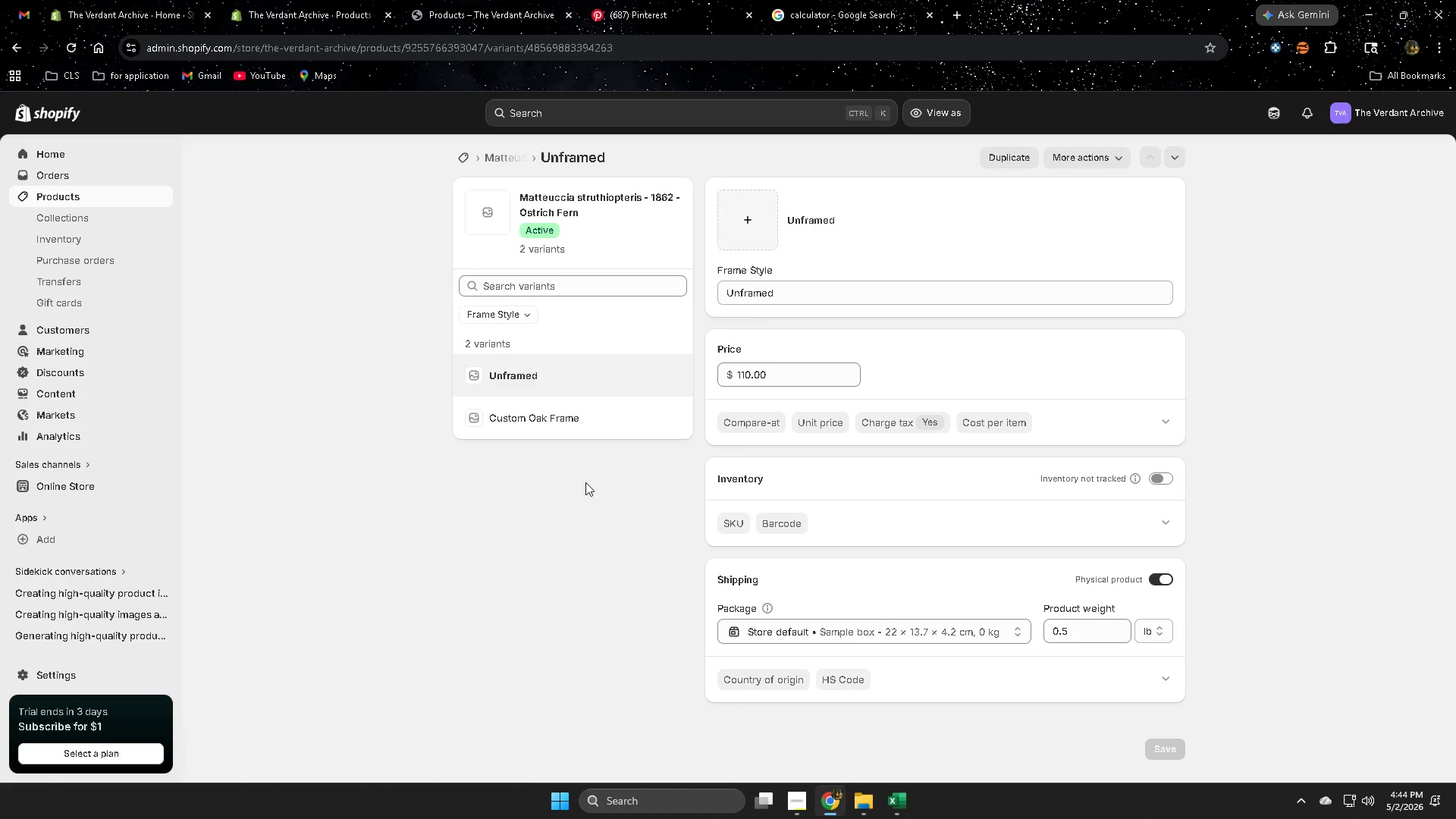 
left_click([485, 211])
 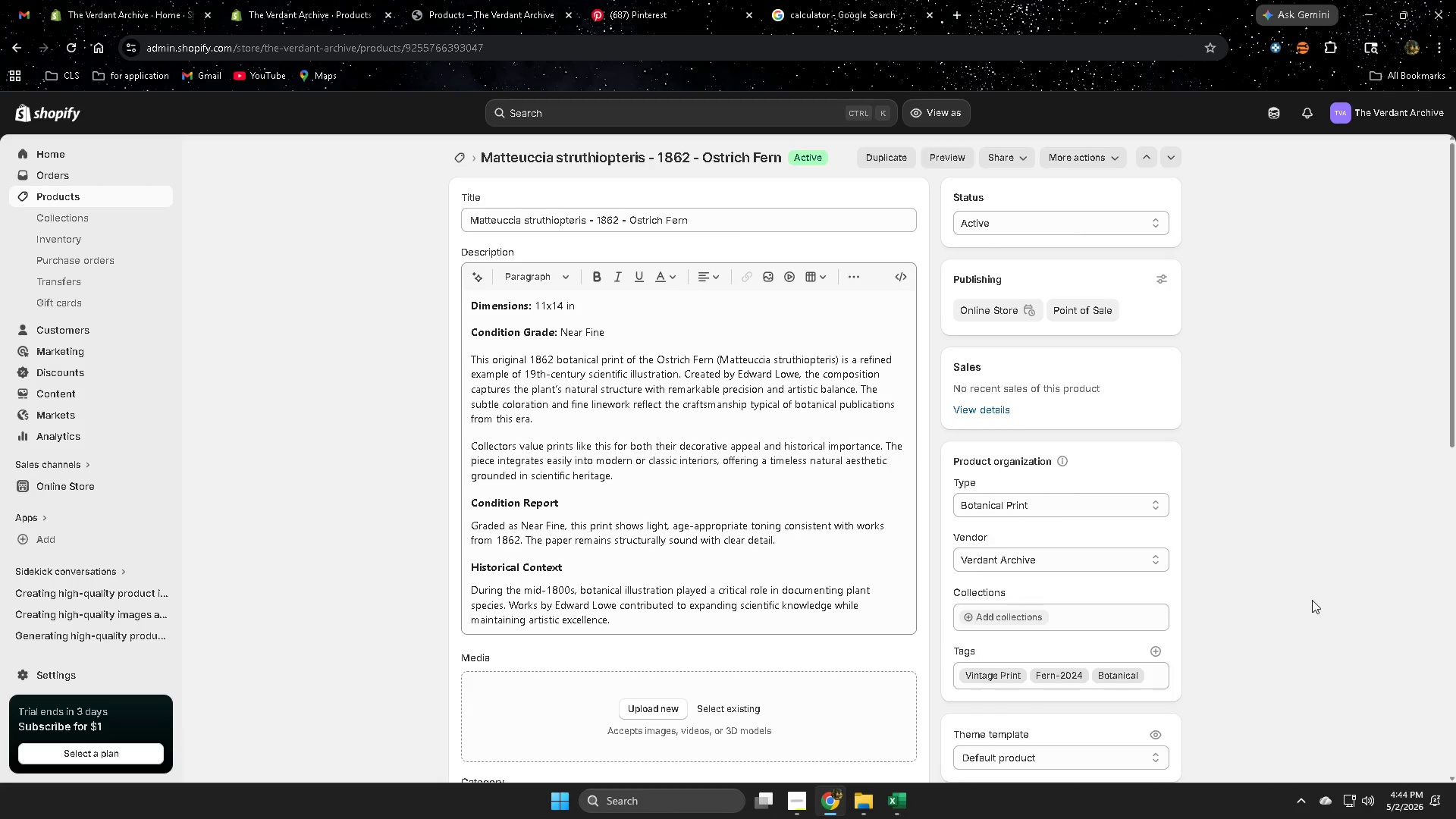 
wait(16.44)
 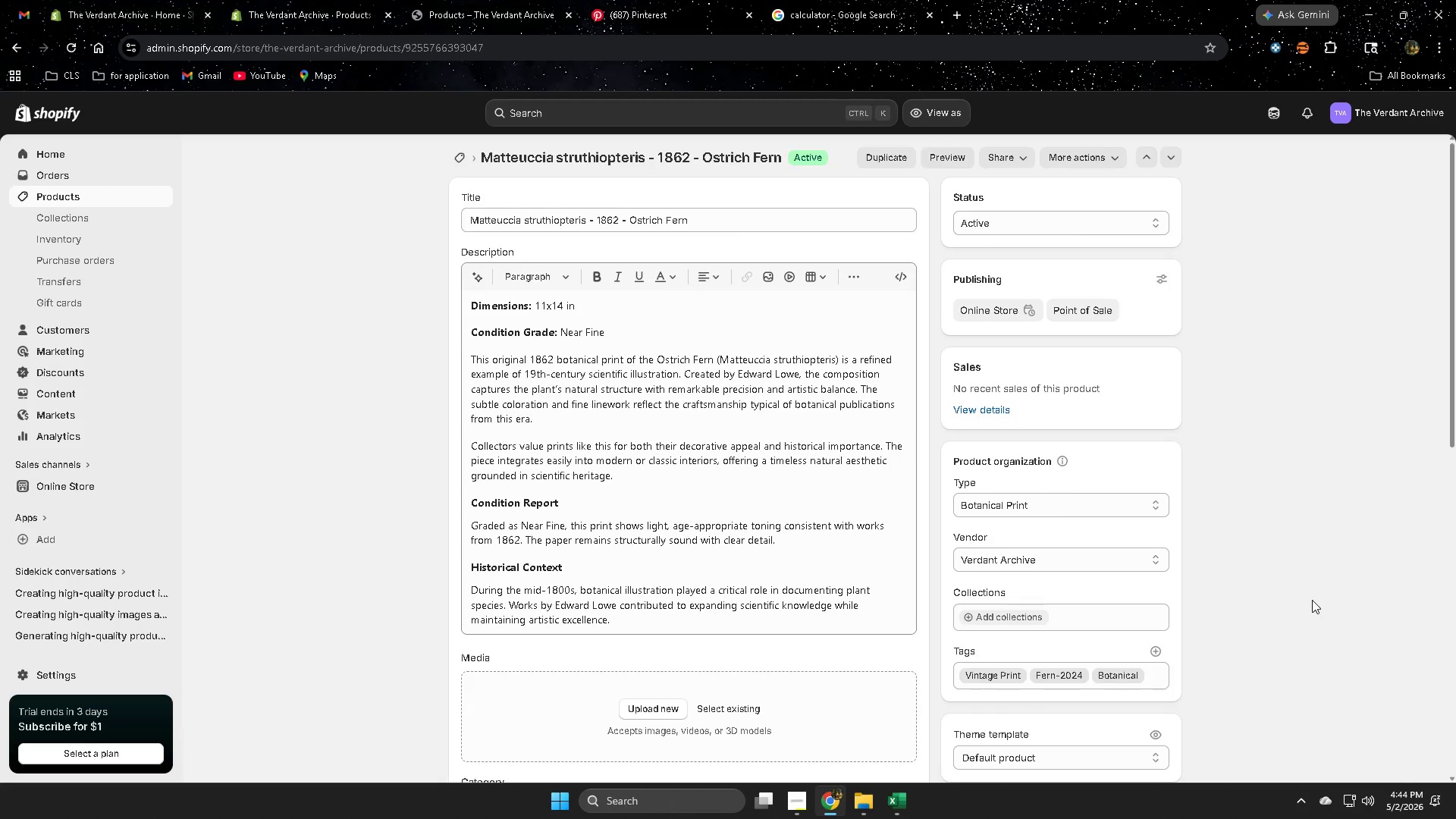 
scroll: coordinate [1204, 646], scroll_direction: down, amount: 7.0
 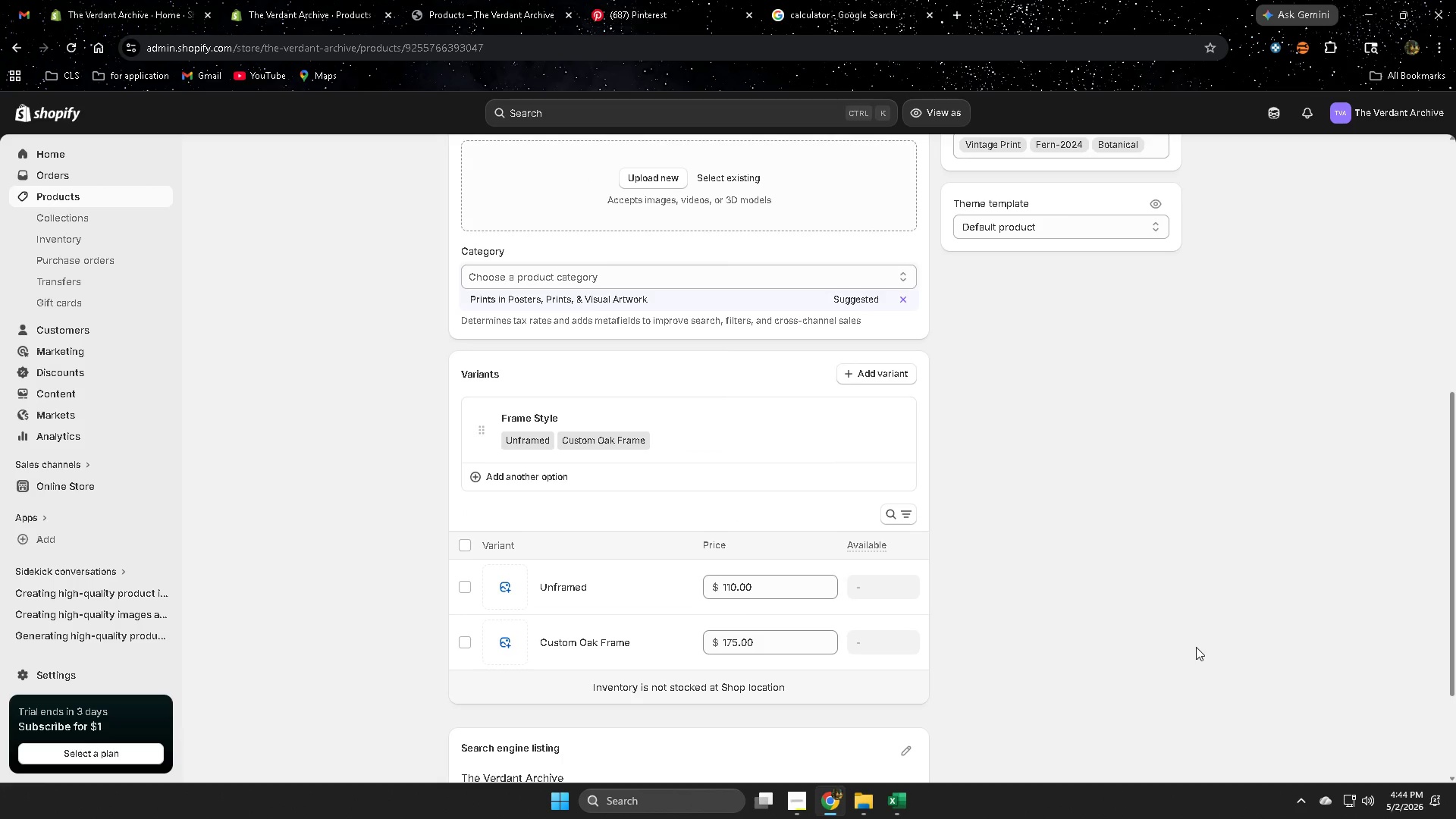 
wait(8.61)
 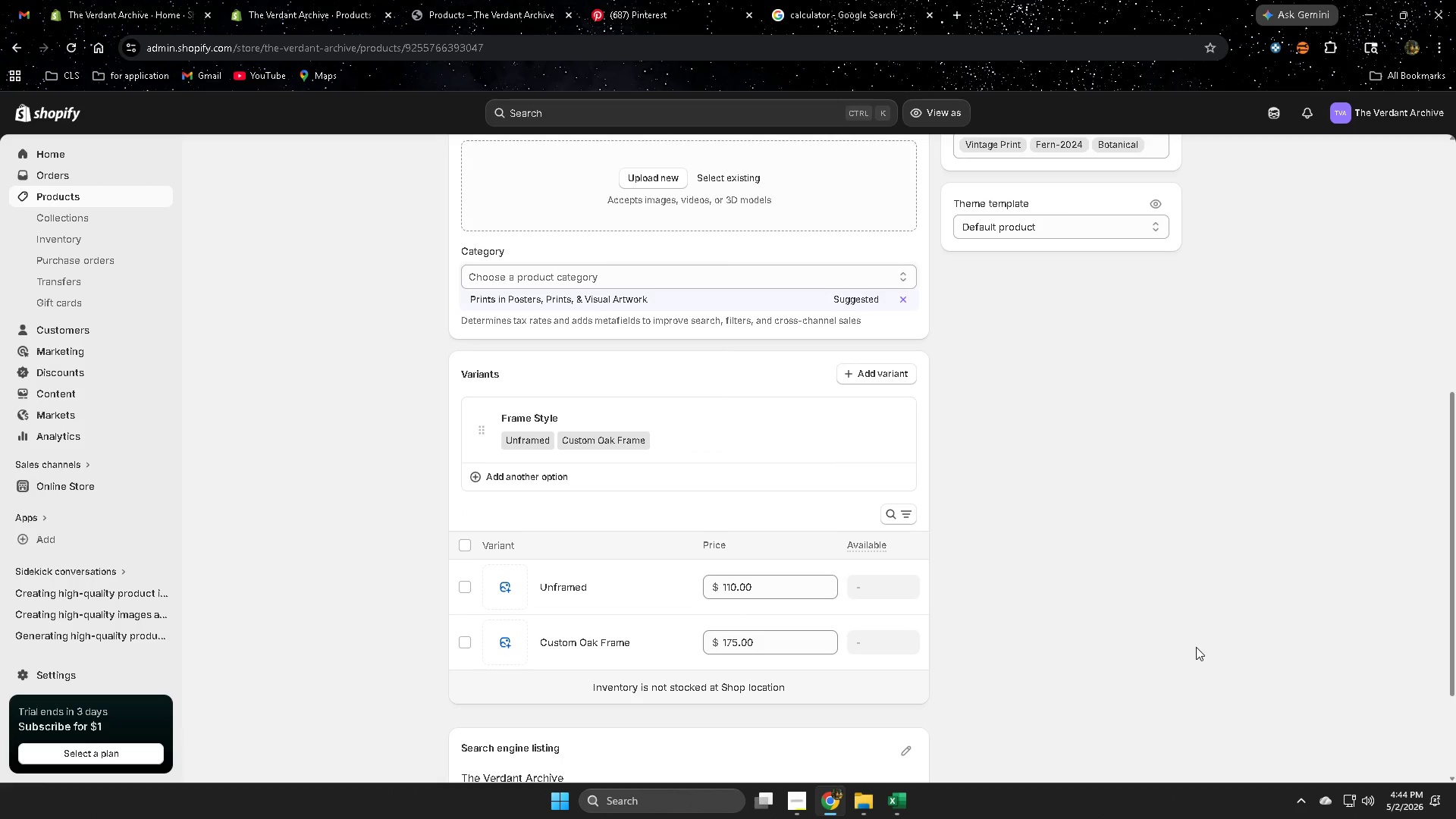 
scroll: coordinate [1179, 649], scroll_direction: down, amount: 4.0
 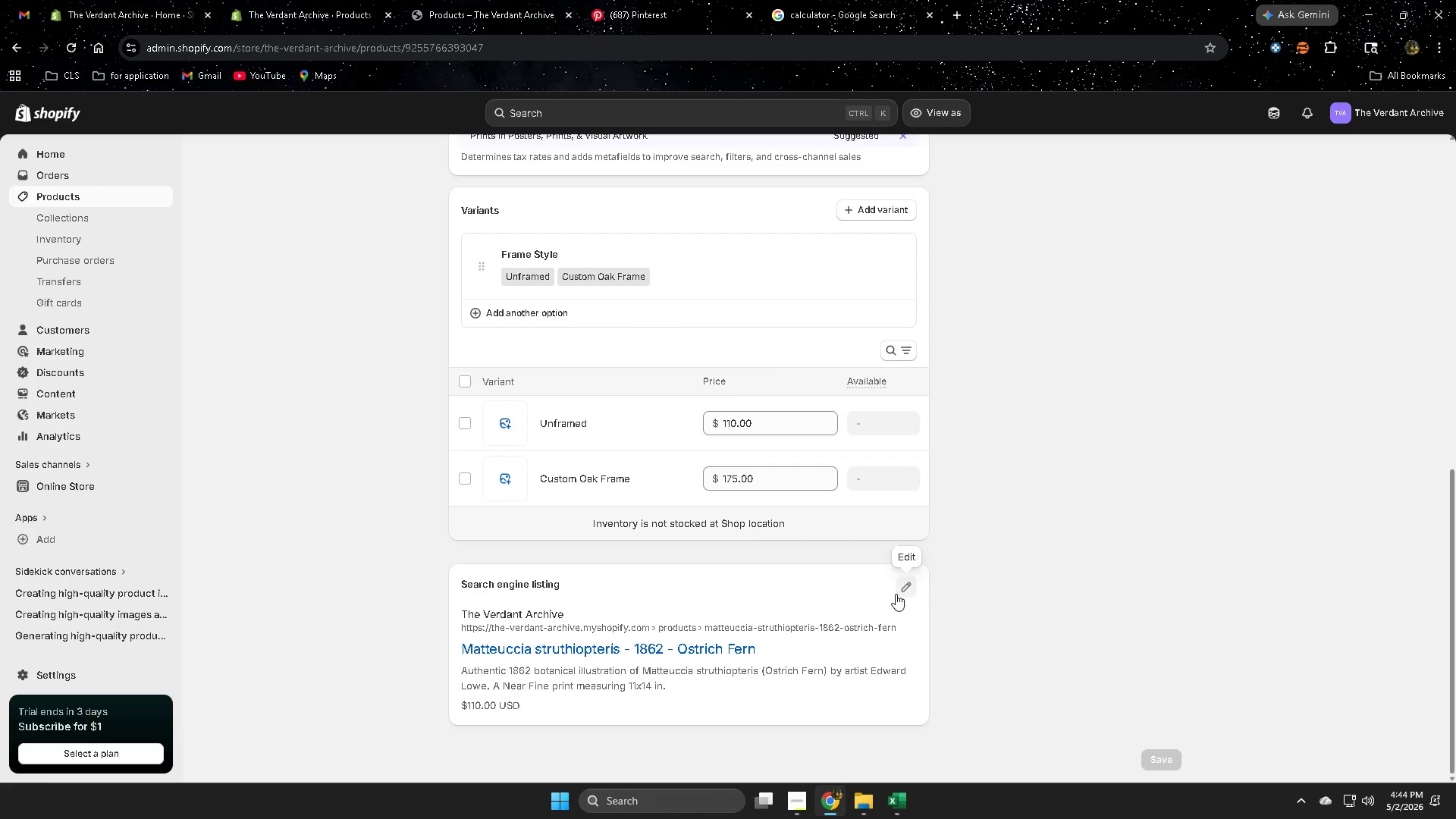 
left_click([907, 585])
 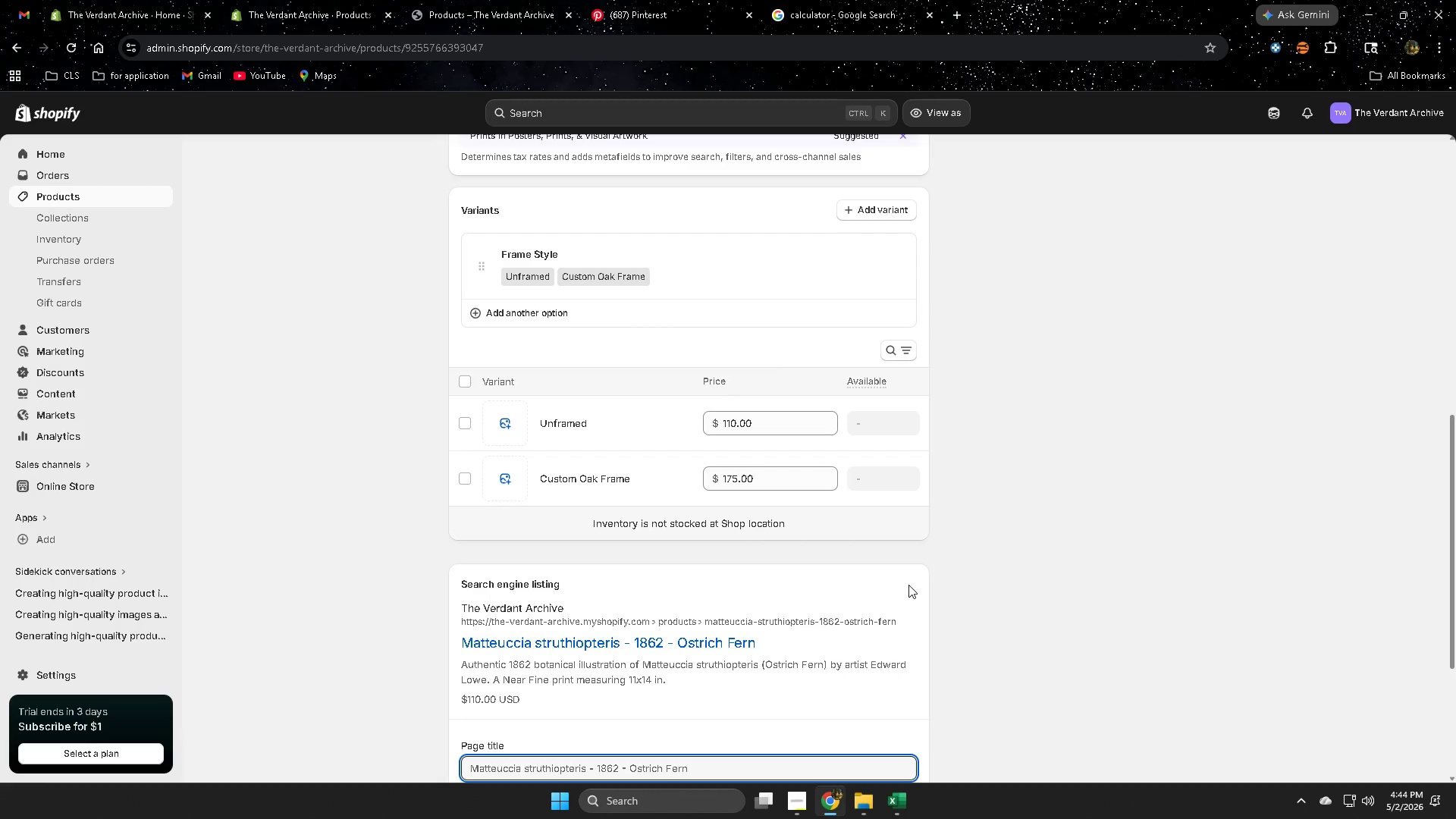 
scroll: coordinate [947, 604], scroll_direction: down, amount: 4.0
 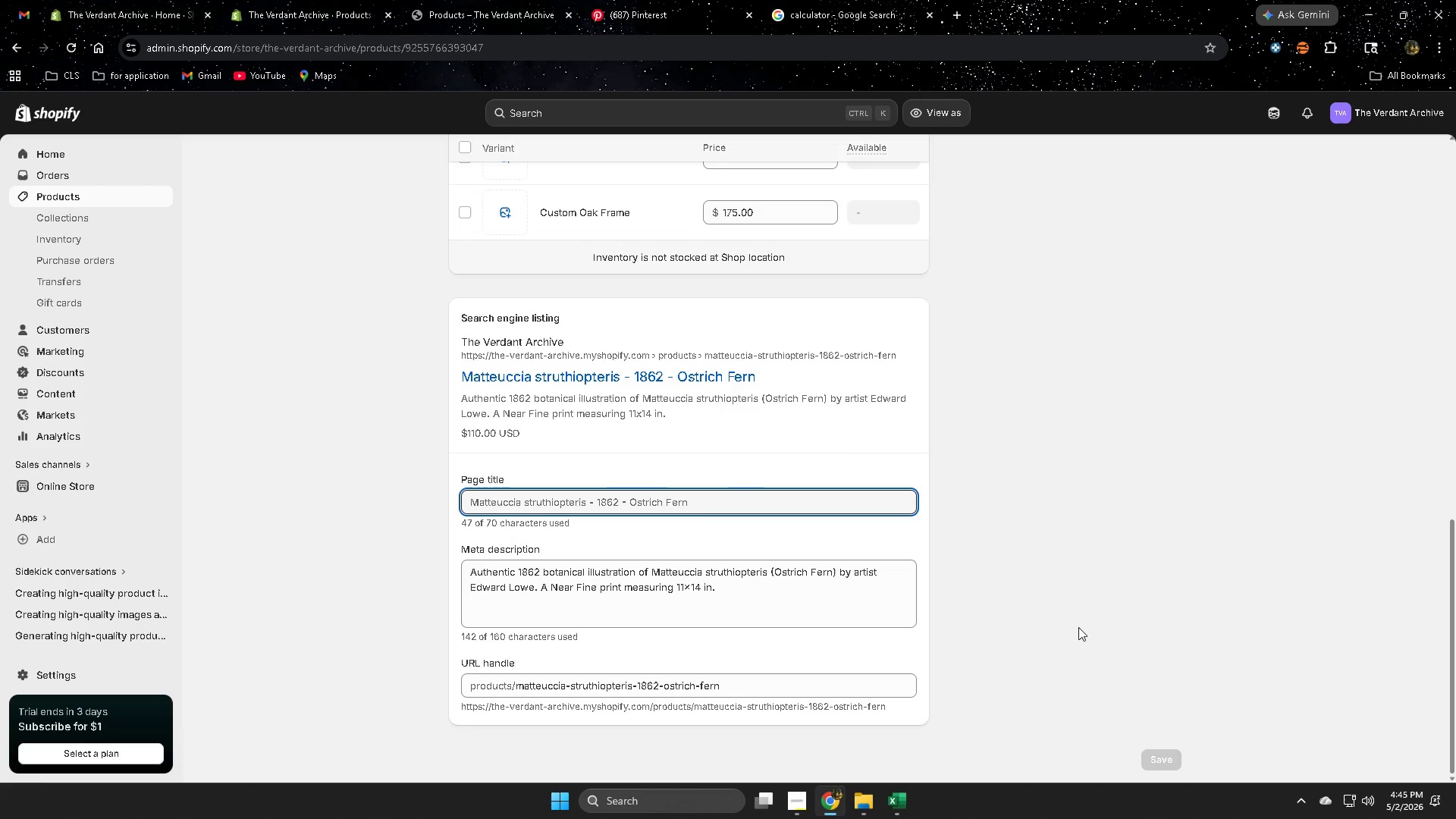 
scroll: coordinate [1062, 634], scroll_direction: up, amount: 17.0
 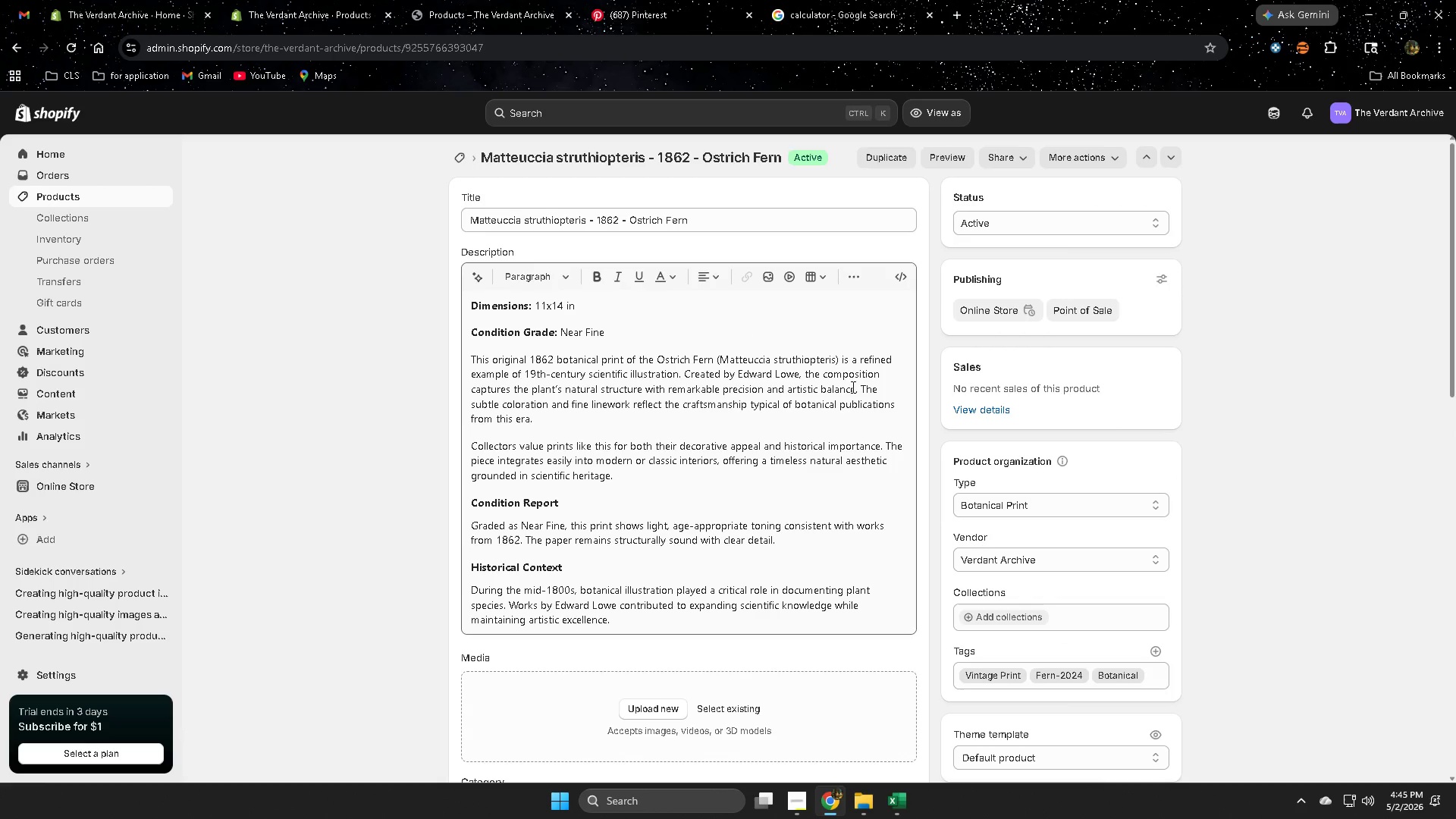 
scroll: coordinate [421, 639], scroll_direction: down, amount: 9.0
 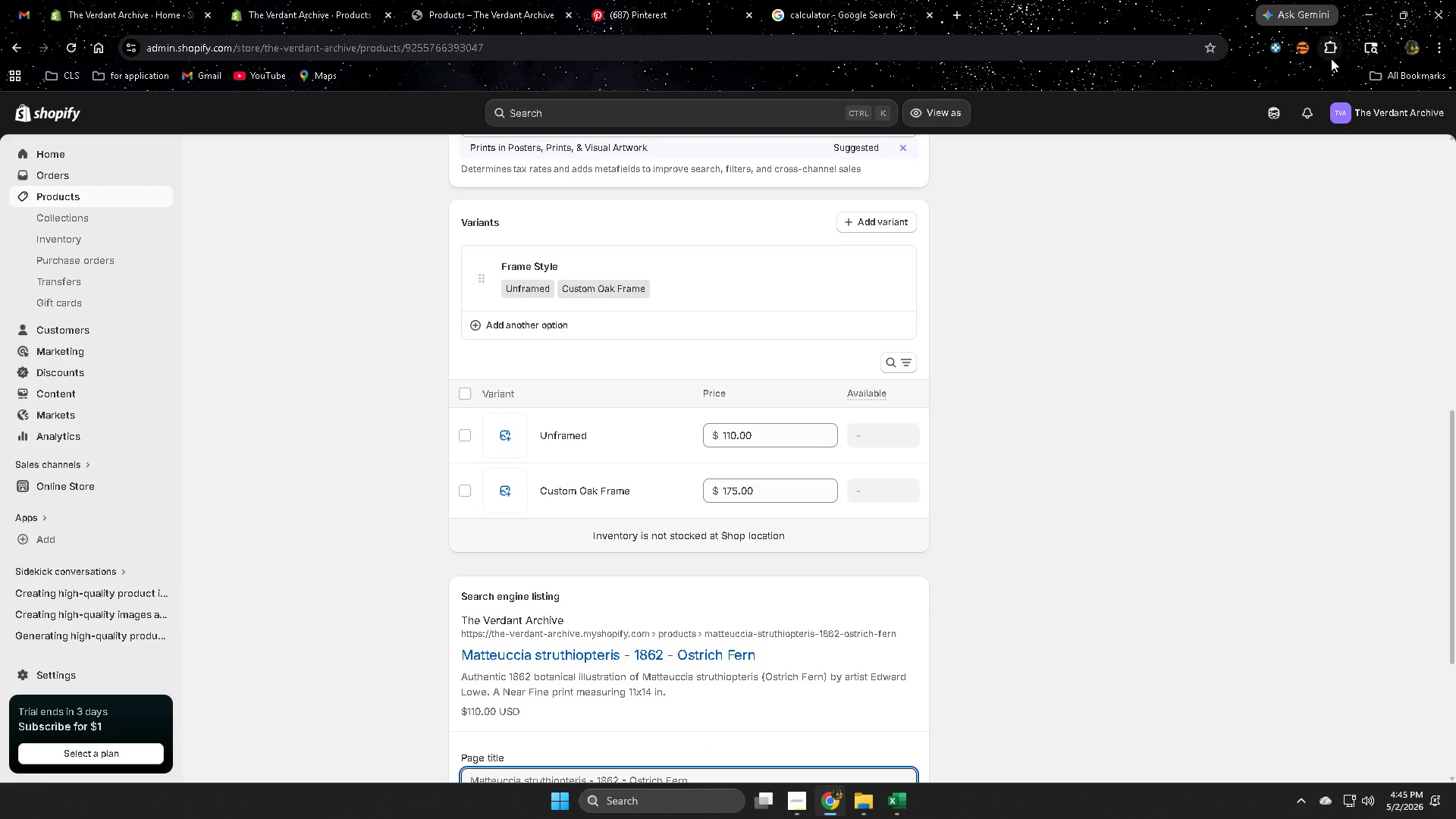 
left_click([1271, 121])
 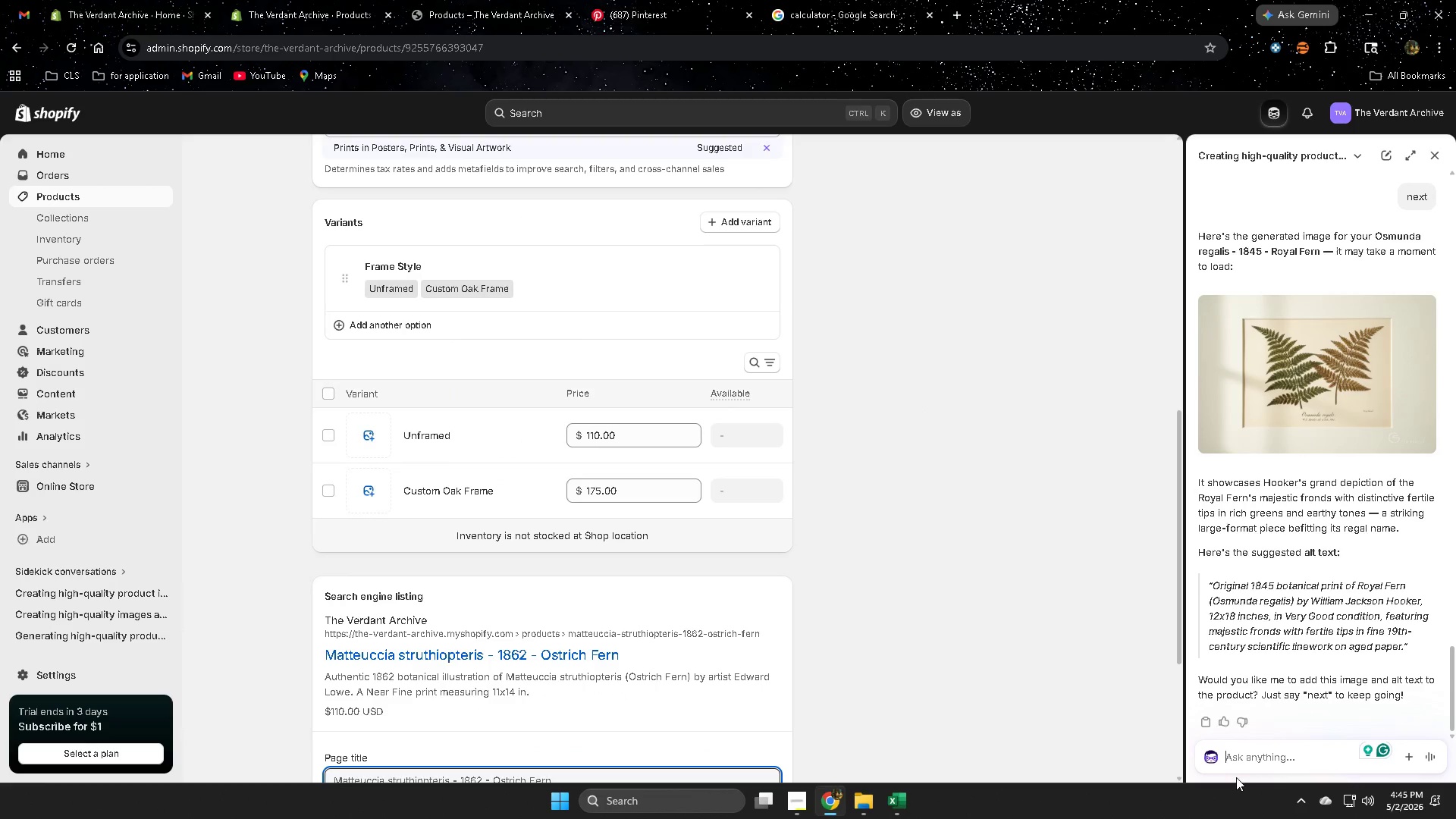 
type(next )
 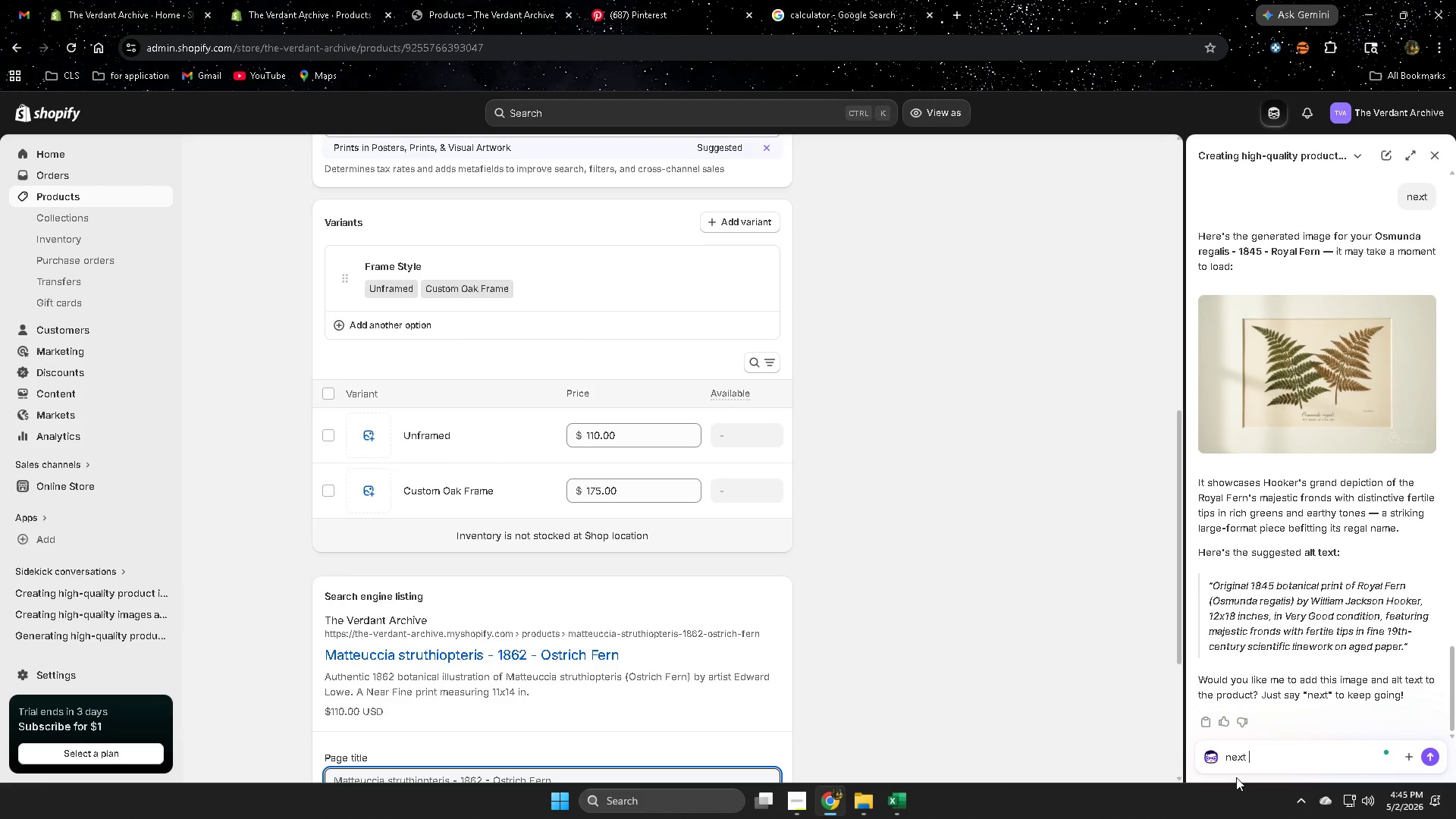 
key(Enter)
 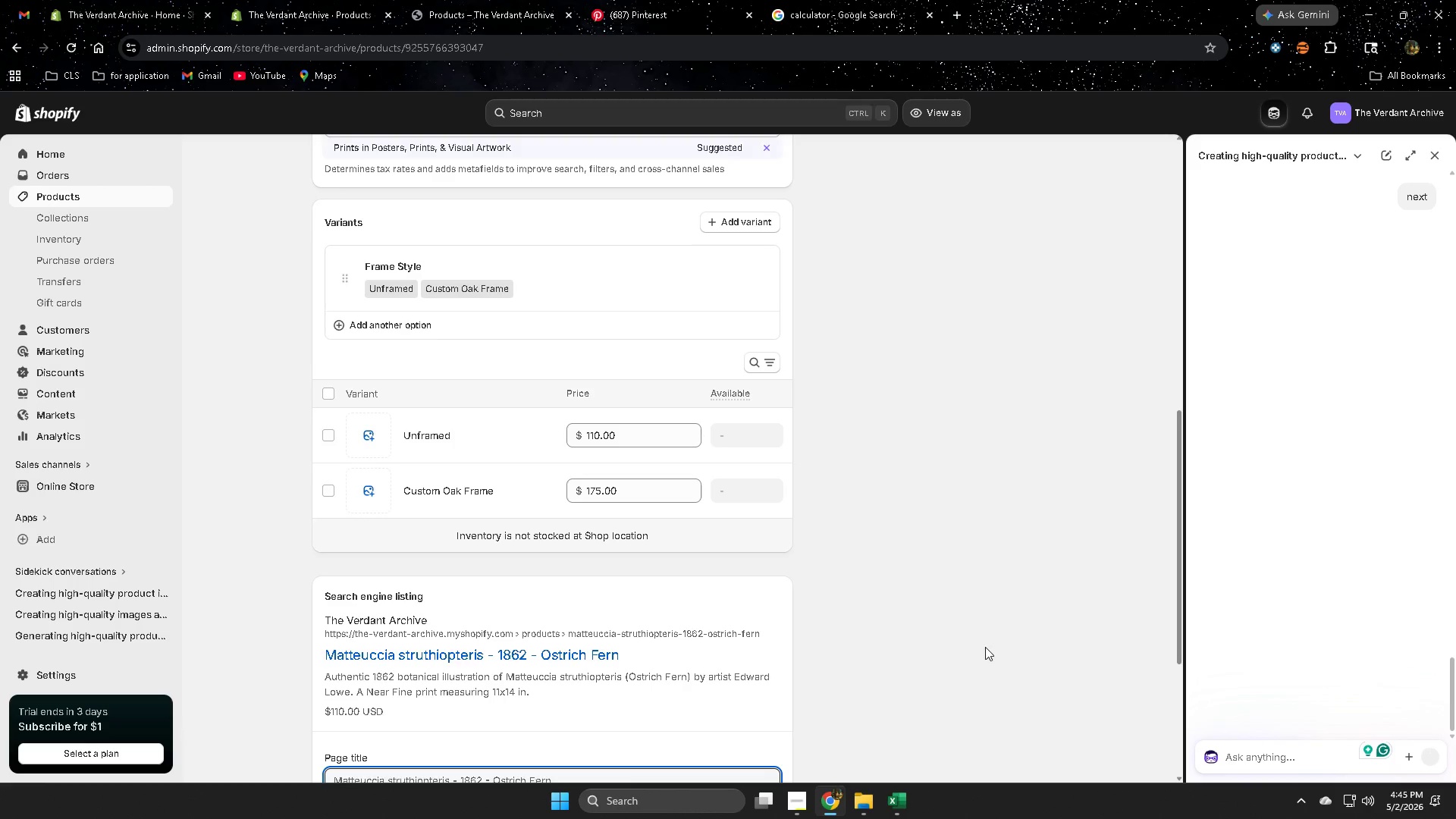 
wait(10.89)
 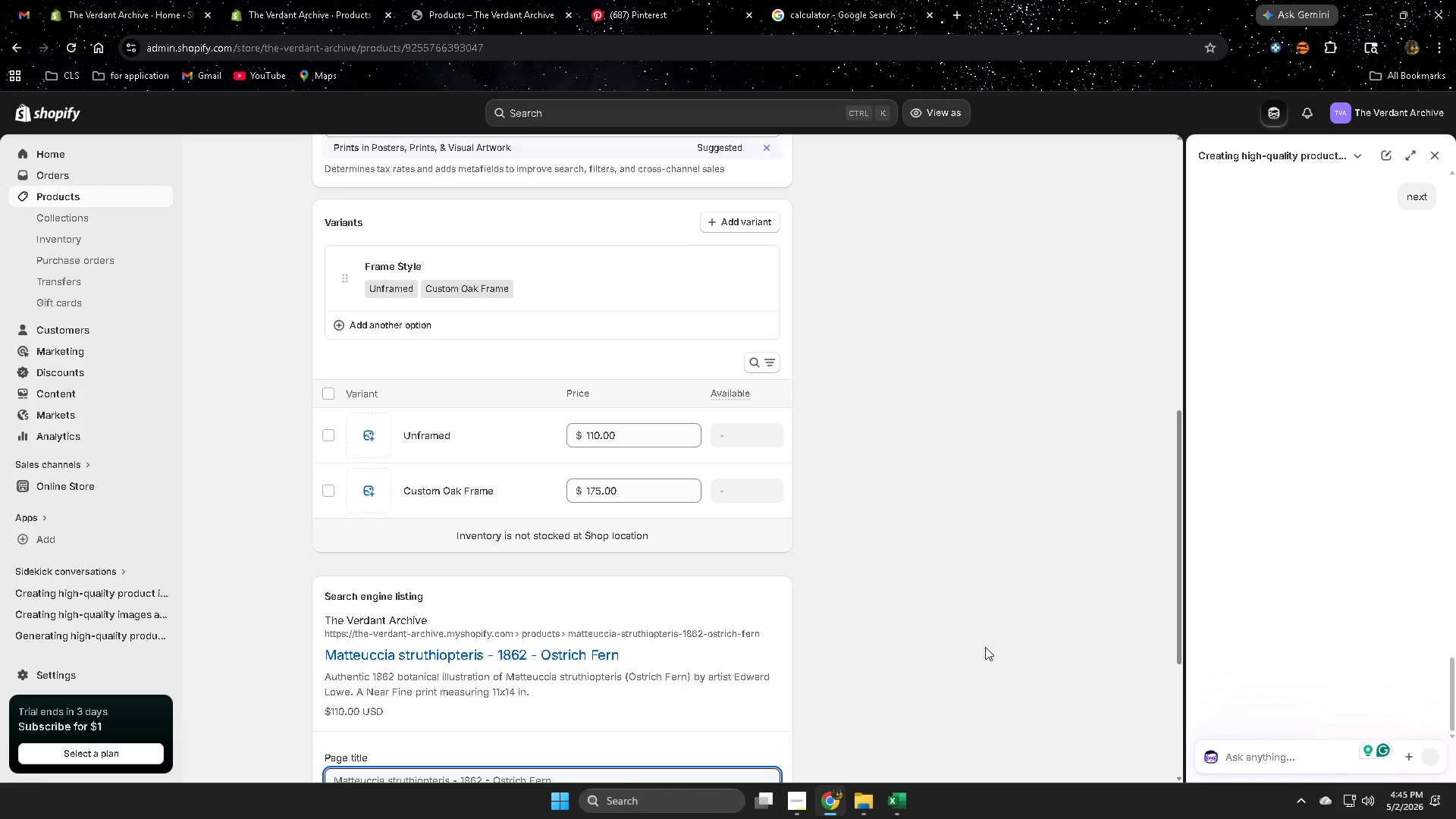 
scroll: coordinate [918, 632], scroll_direction: down, amount: 5.0
 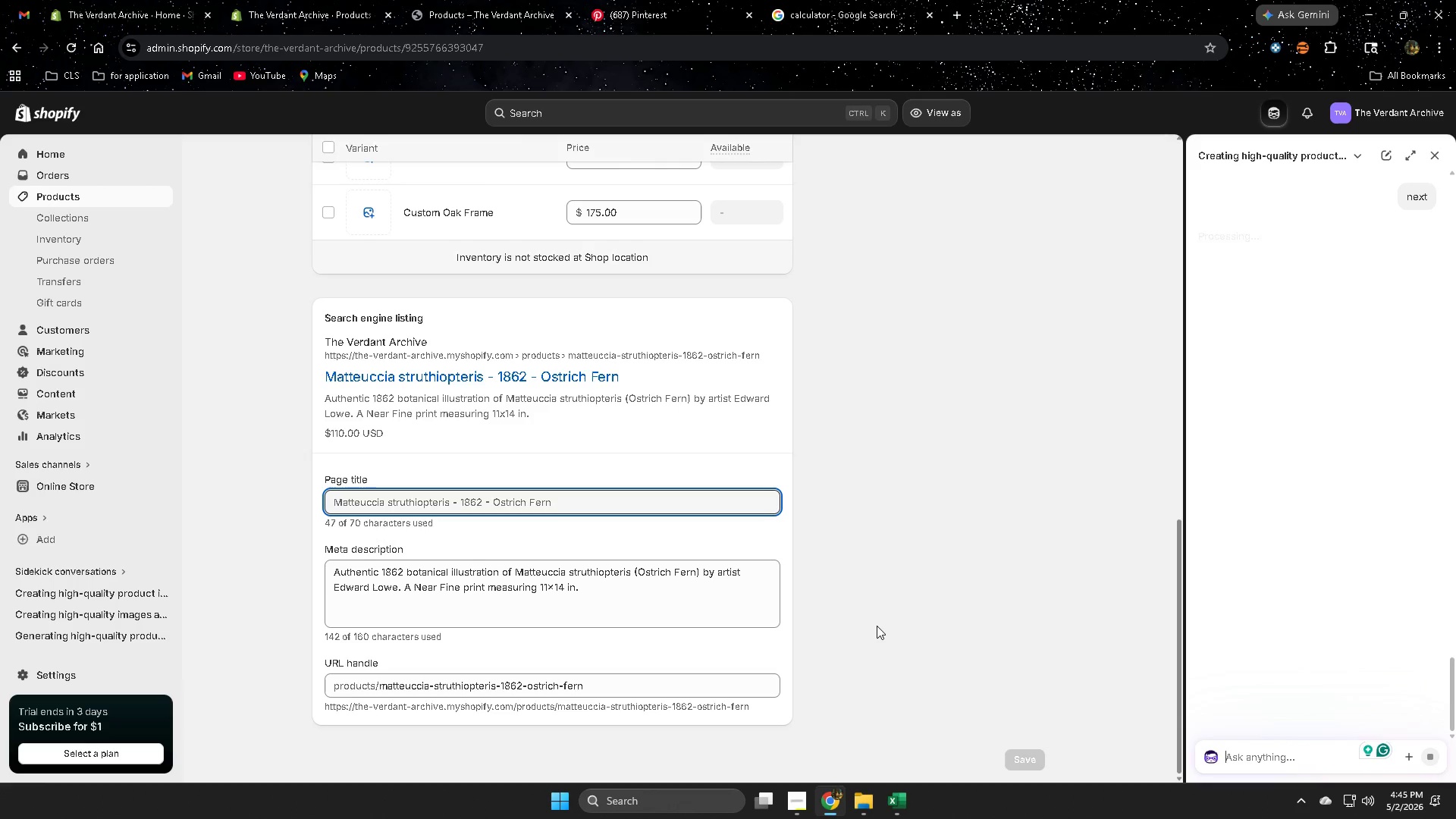 
scroll: coordinate [685, 506], scroll_direction: up, amount: 12.0
 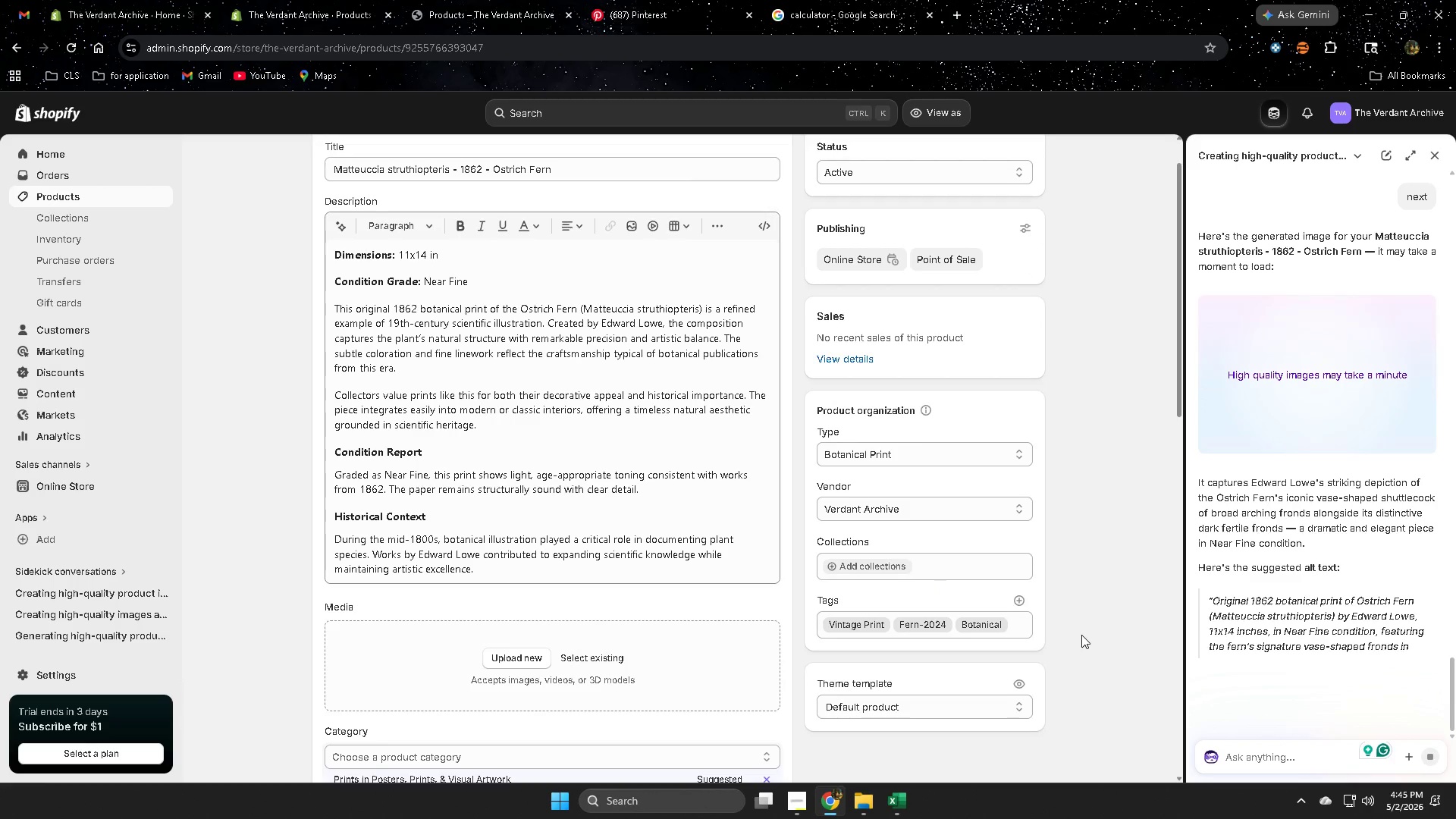 
wait(5.06)
 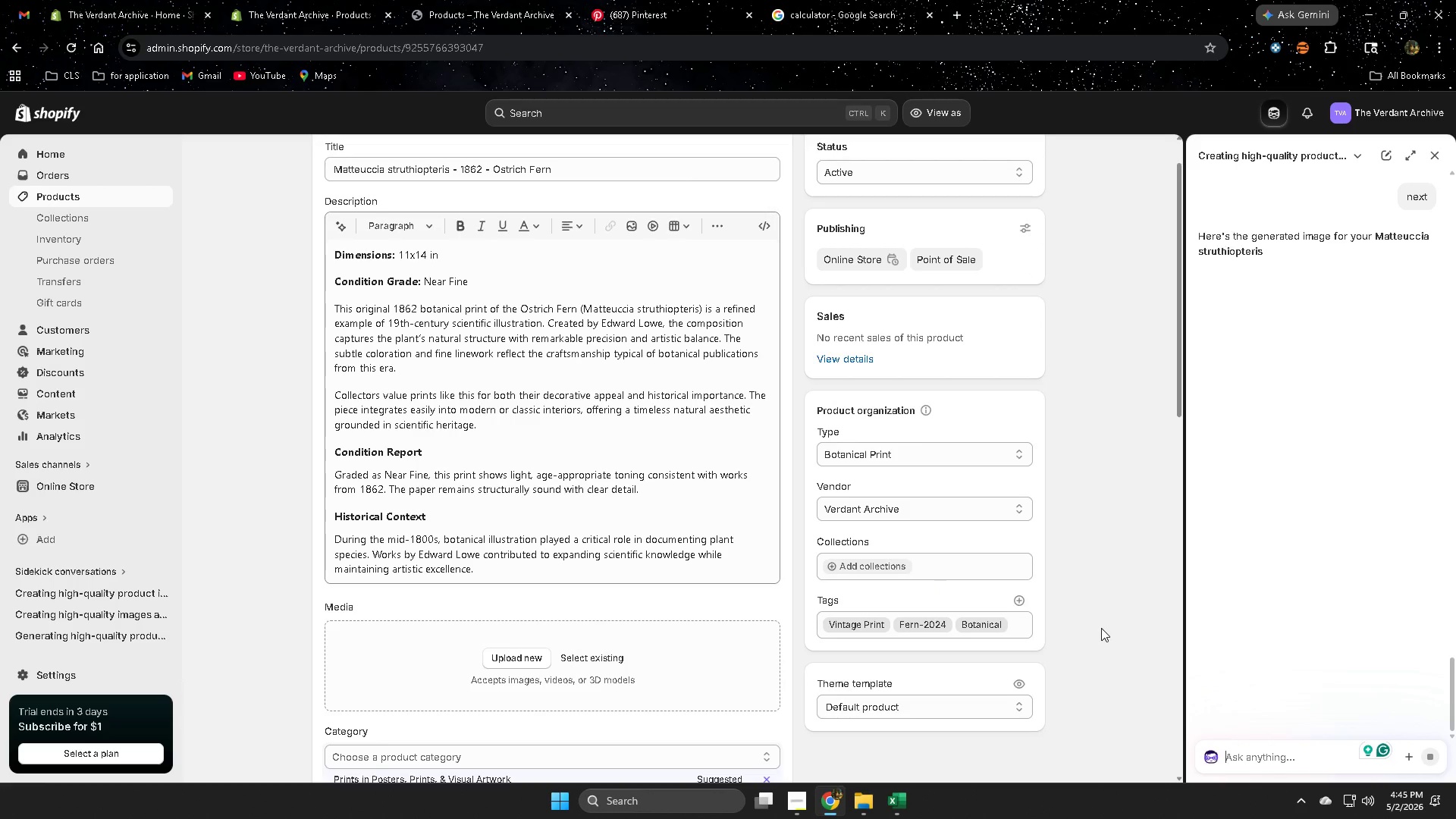 
scroll: coordinate [1355, 611], scroll_direction: down, amount: 1.0
 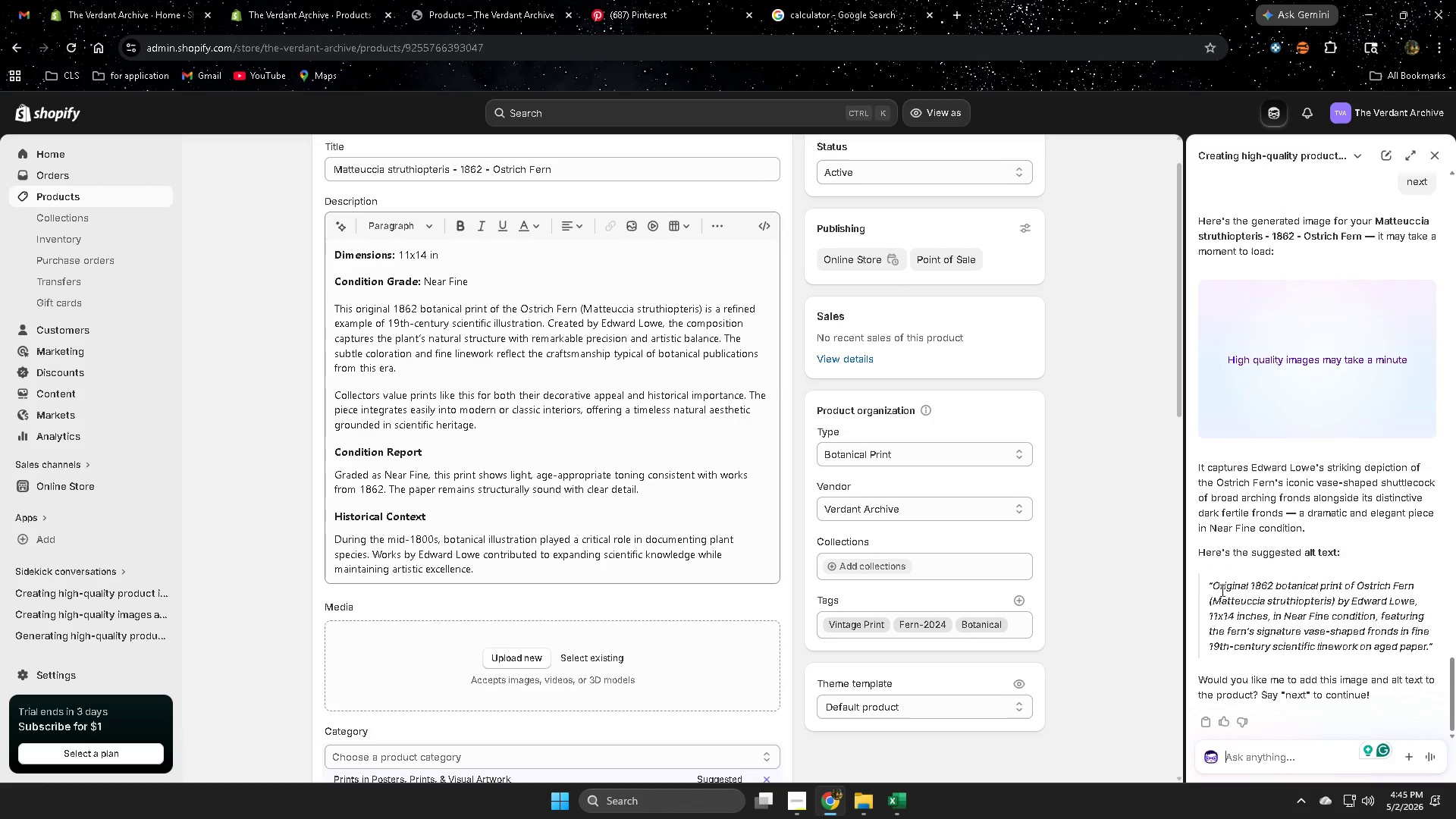 
left_click([1221, 589])
 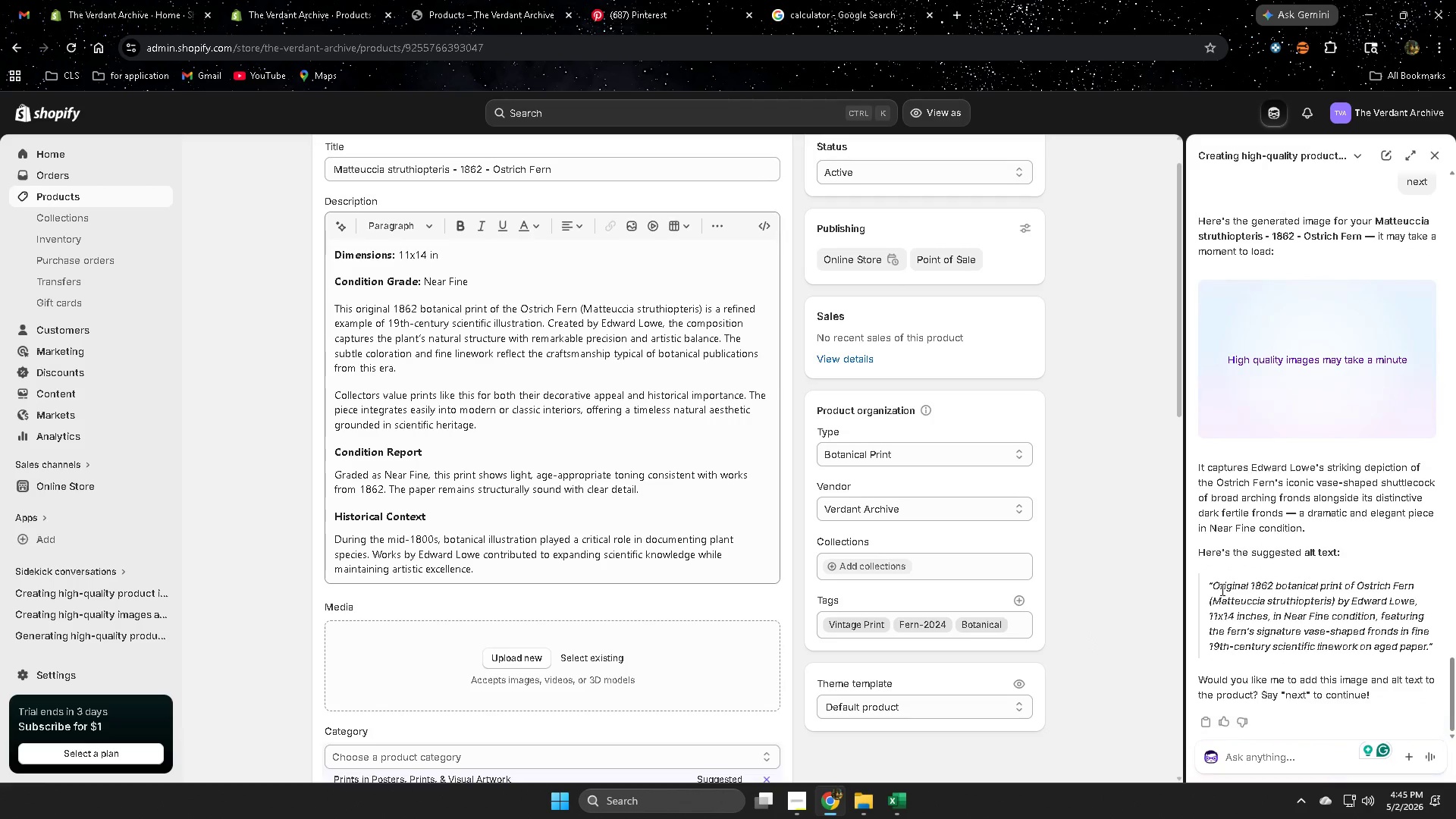 
left_click_drag(start_coordinate=[1221, 589], to_coordinate=[1410, 645])
 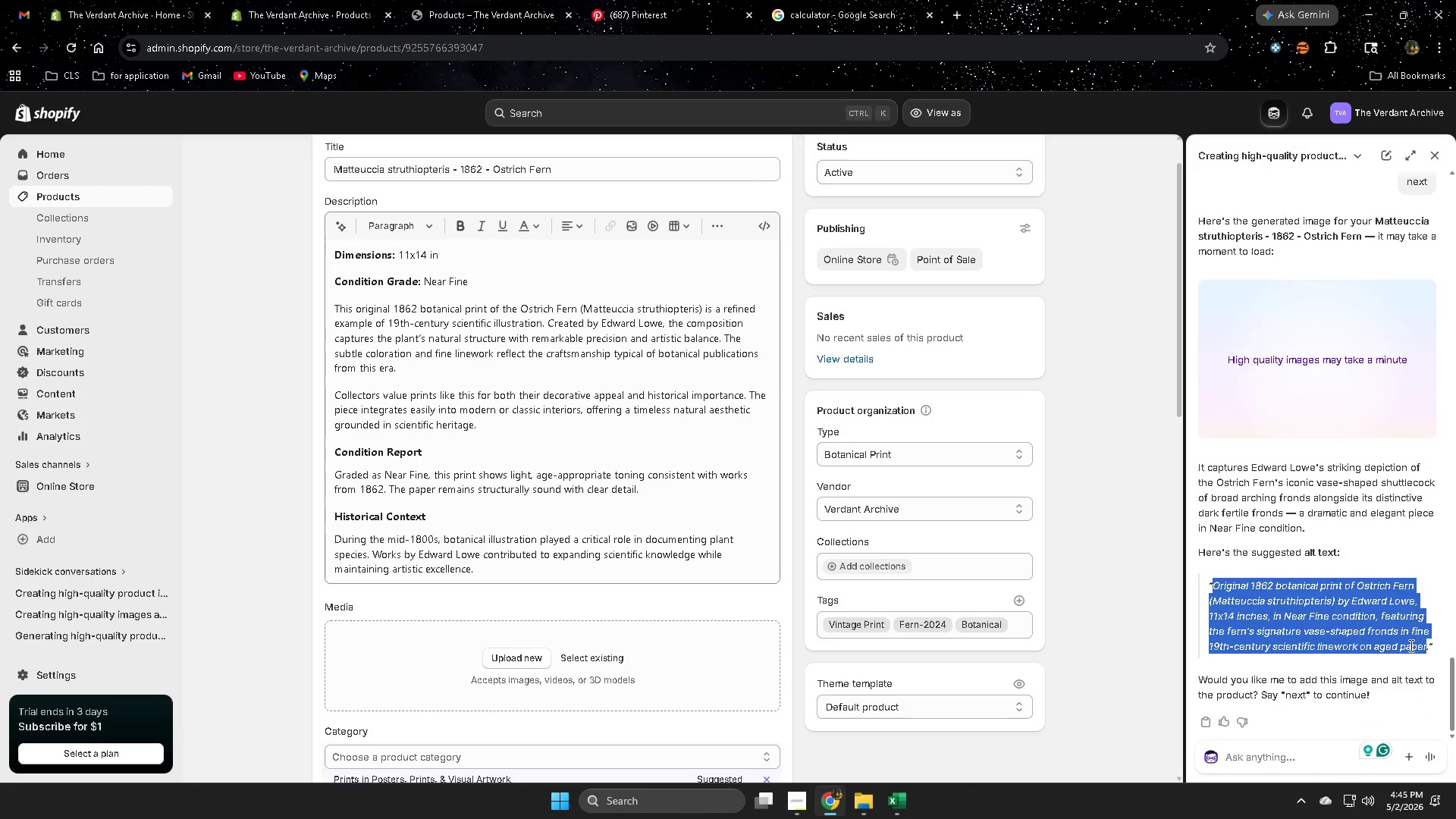 
key(Control+C)
 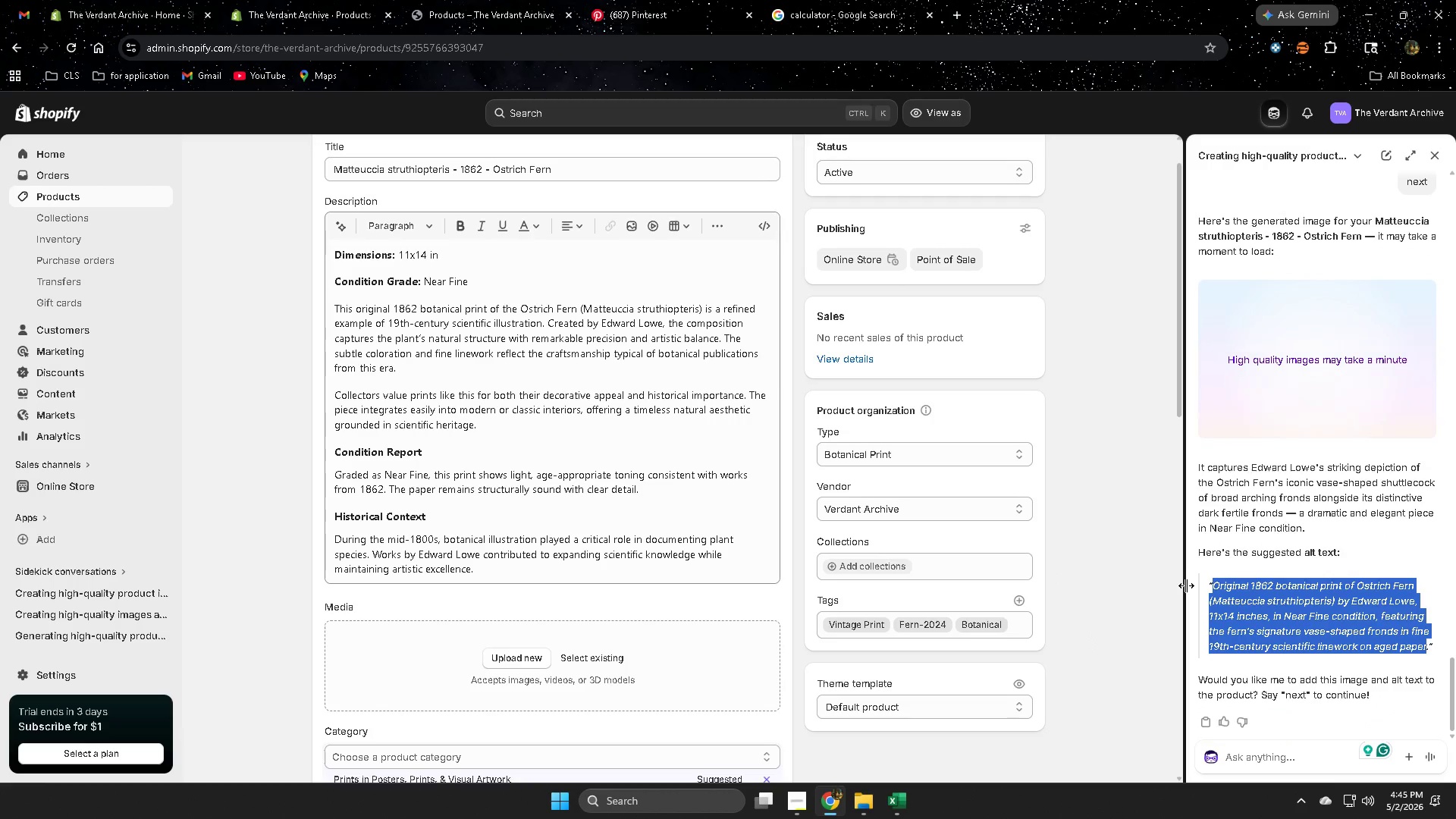 
wait(7.42)
 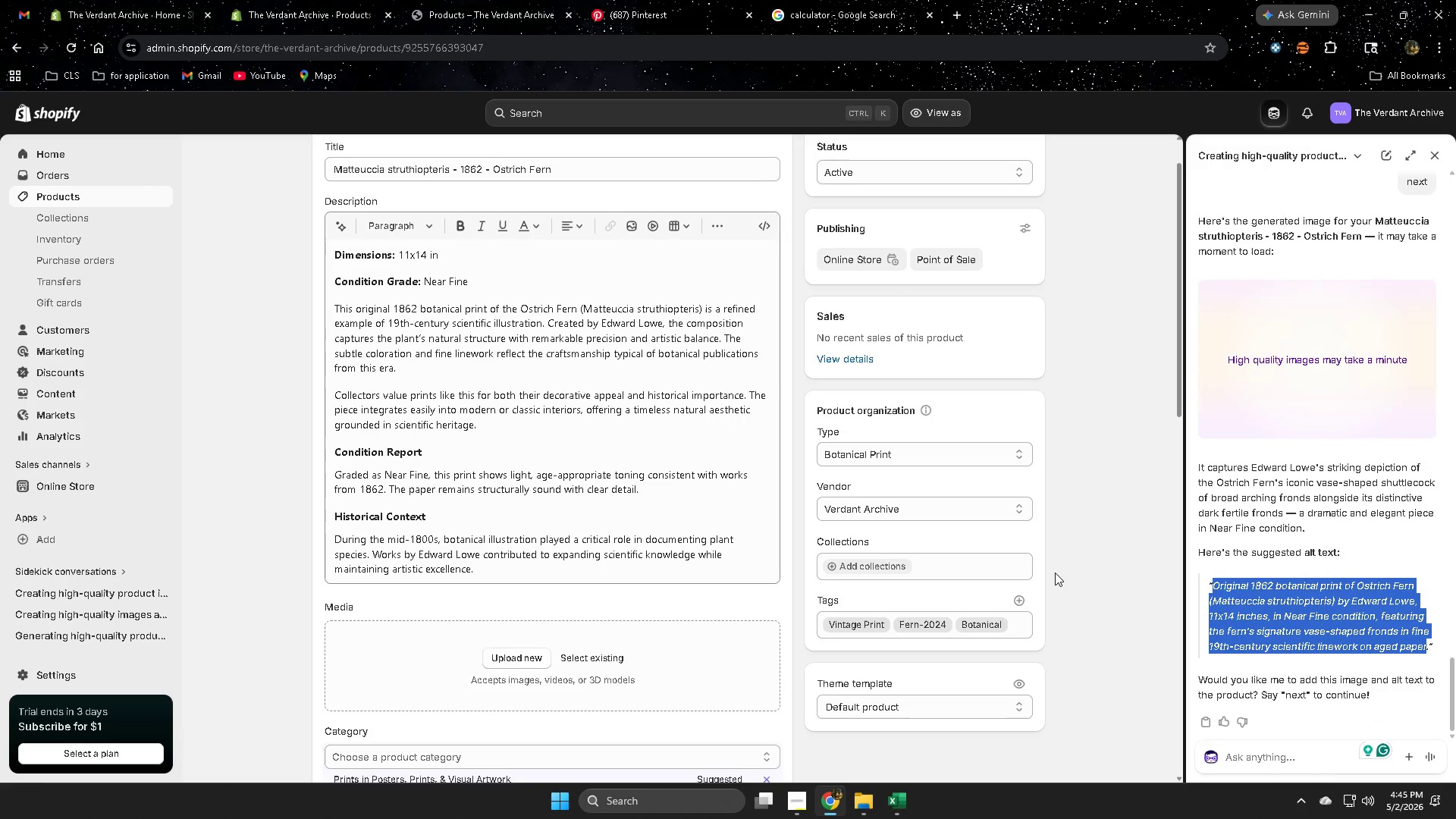 
left_click([1406, 428])
 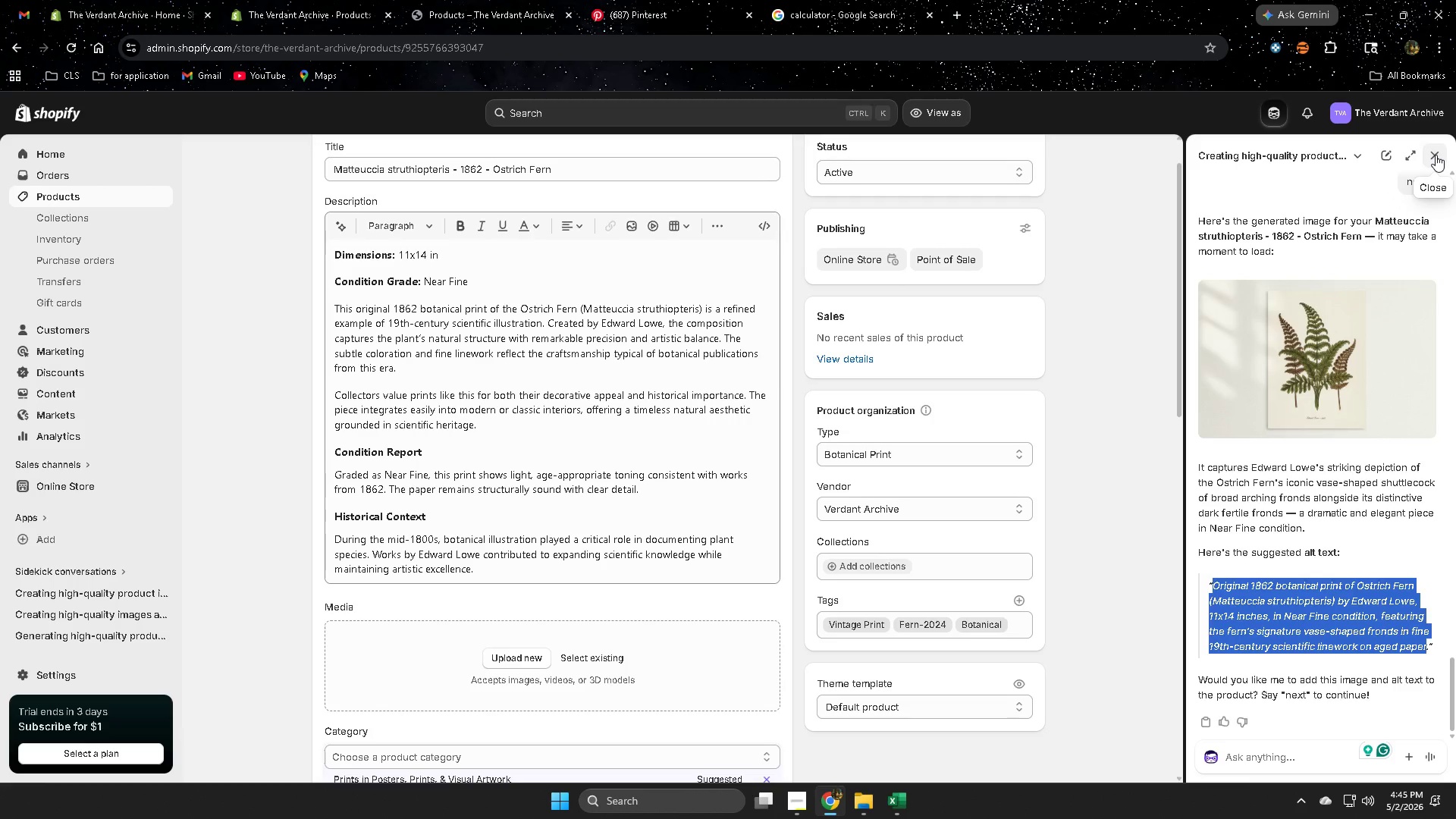 
wait(7.36)
 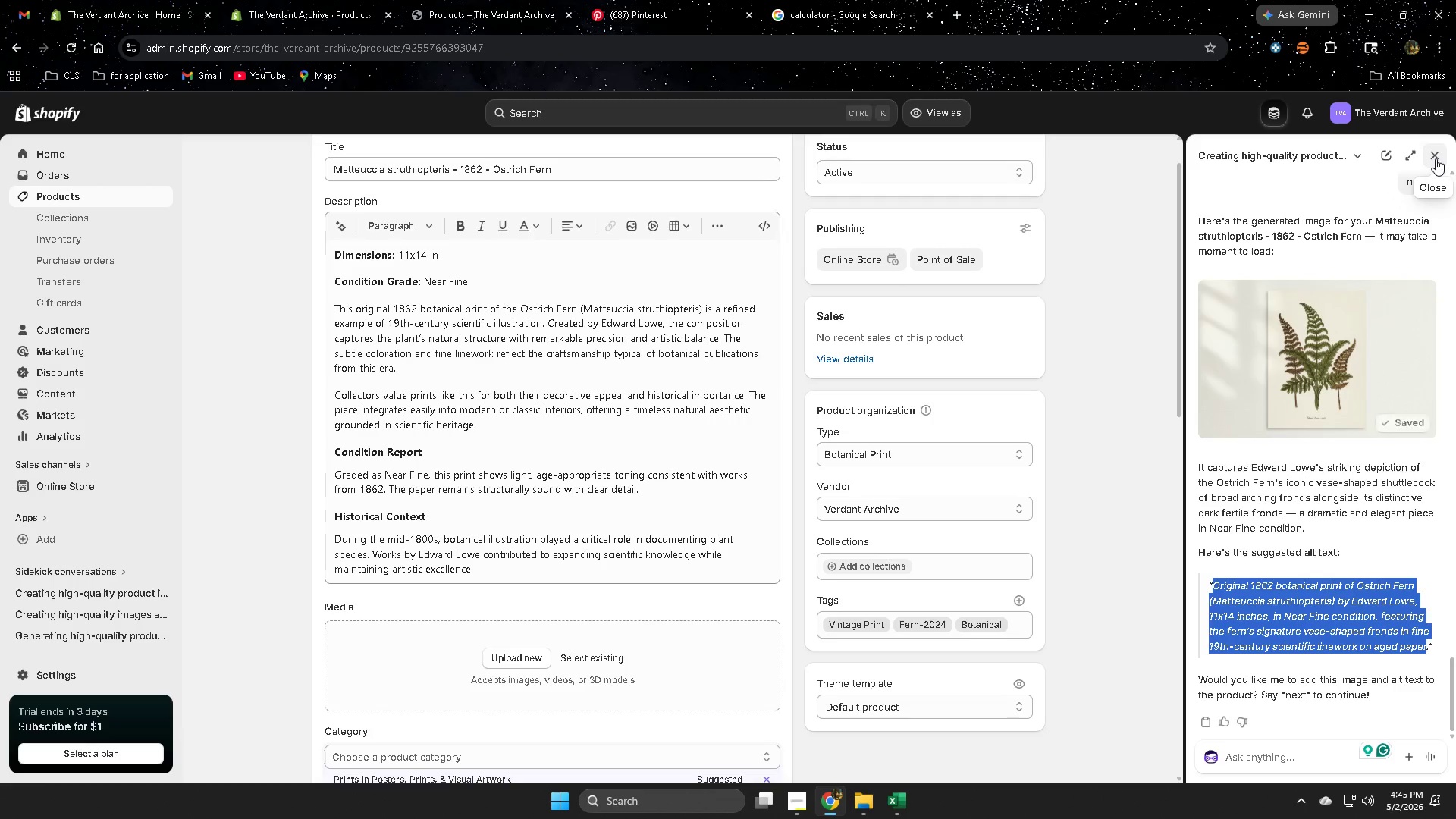 
left_click([1436, 155])
 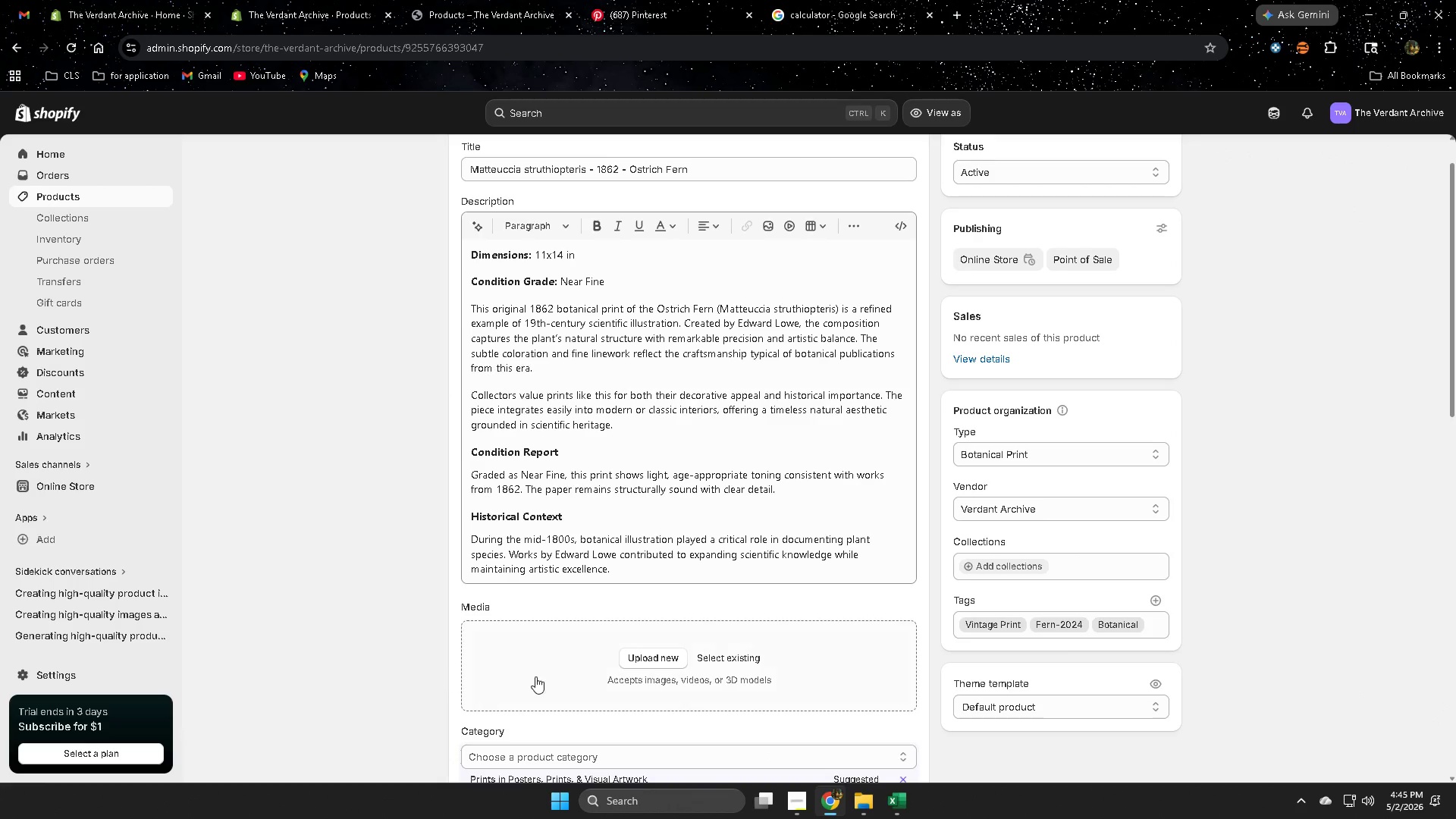 
scroll: coordinate [680, 676], scroll_direction: down, amount: 1.0
 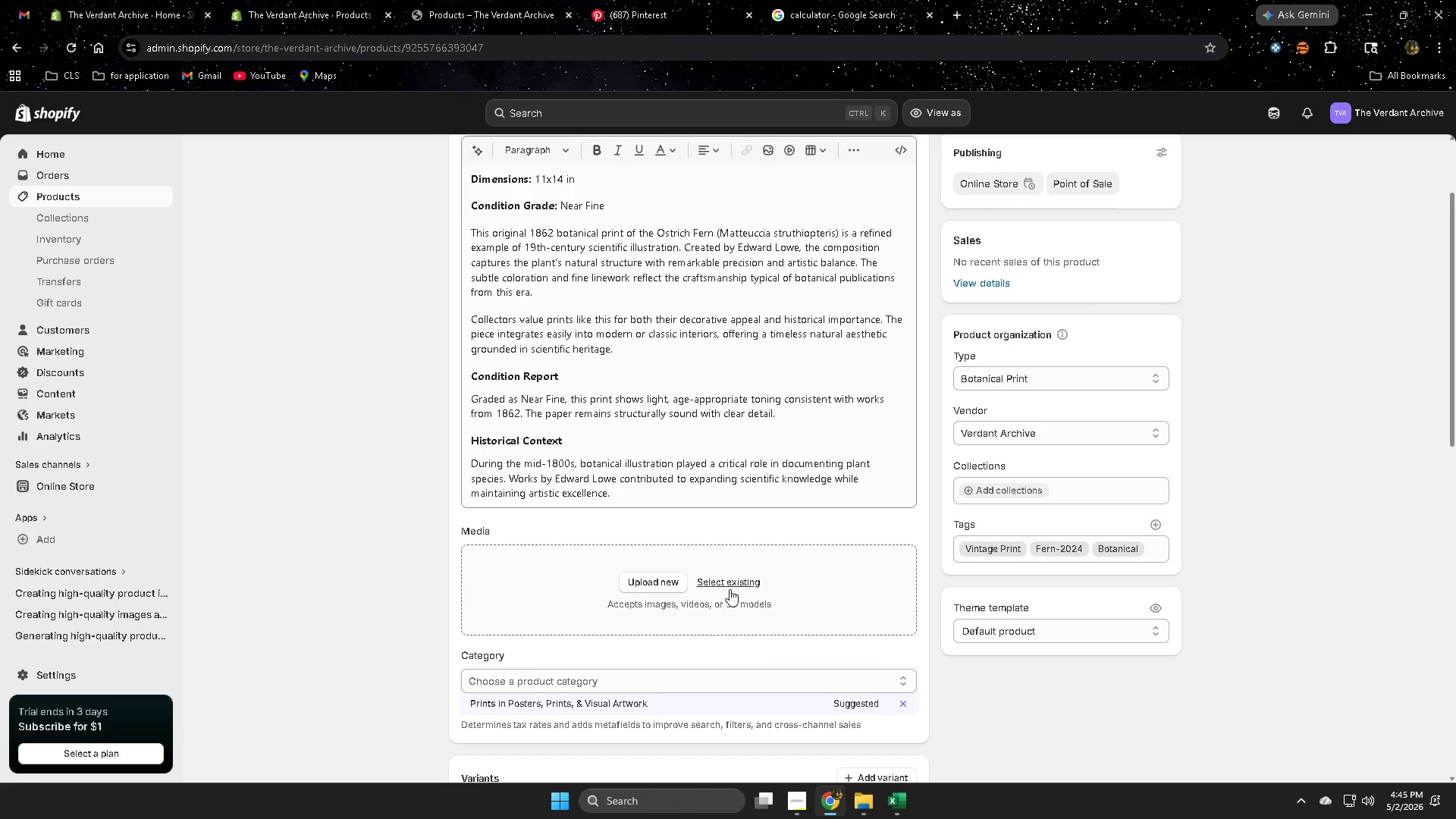 
left_click([730, 586])
 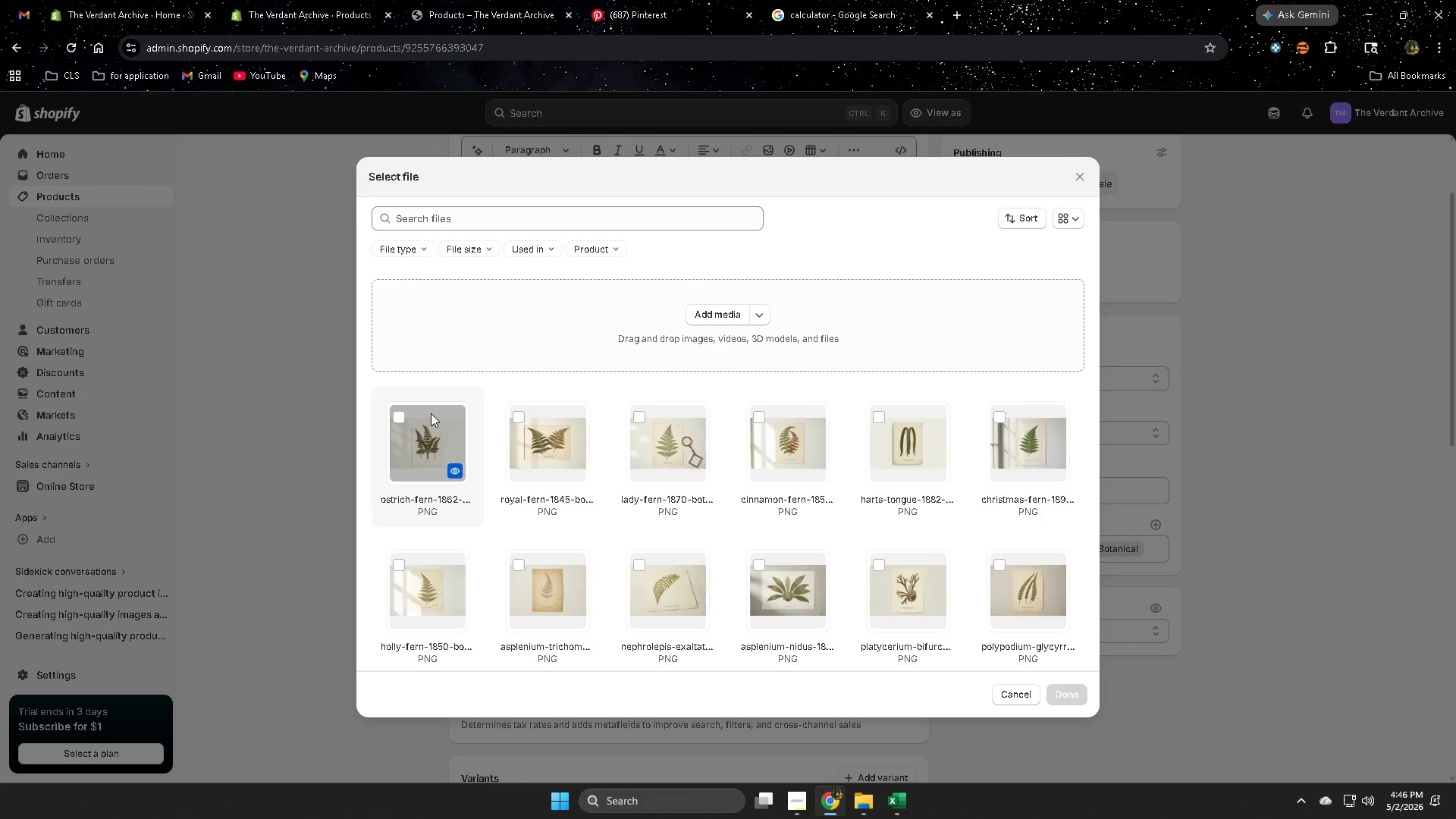 
left_click([401, 421])
 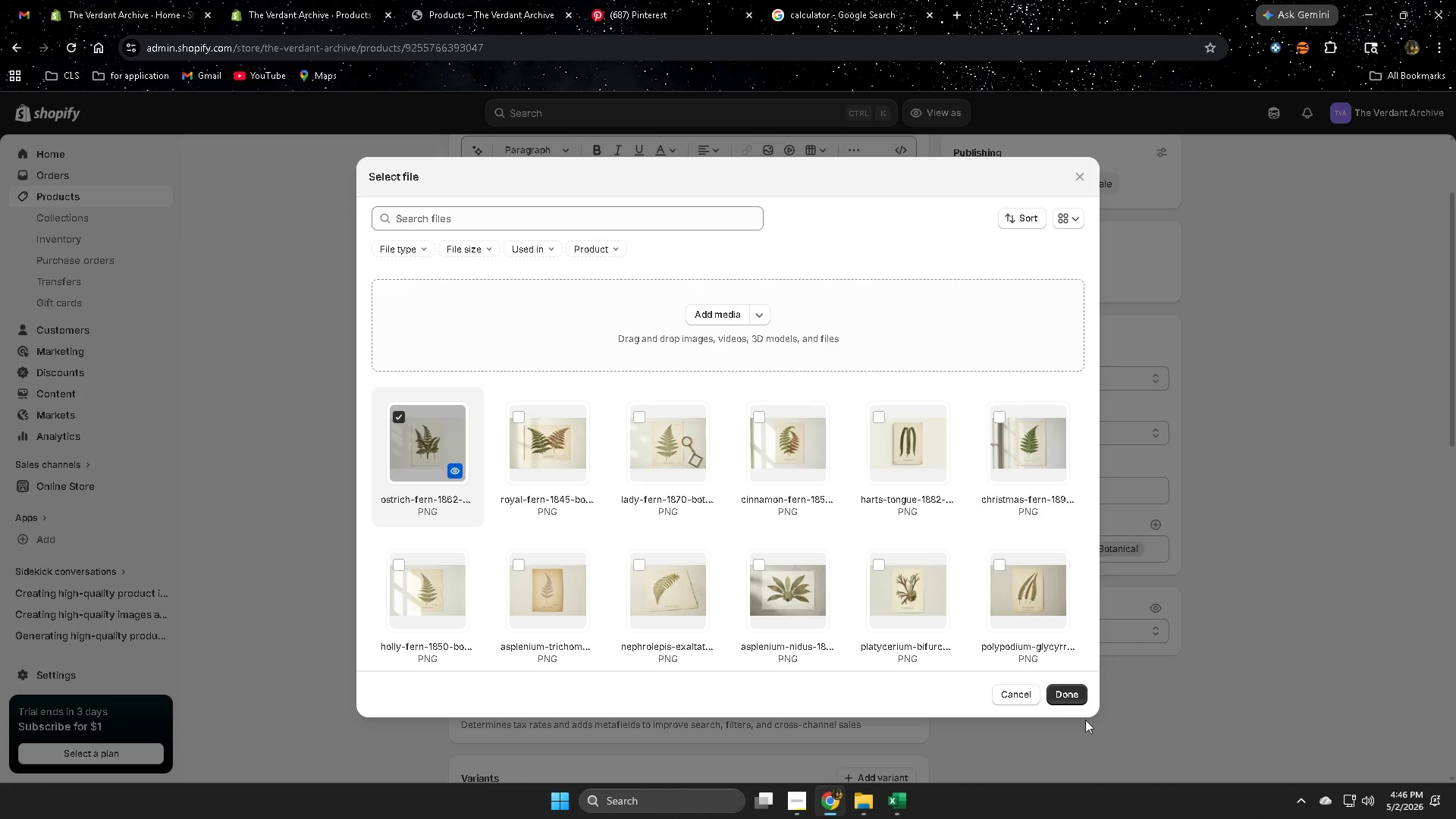 
left_click([1068, 702])
 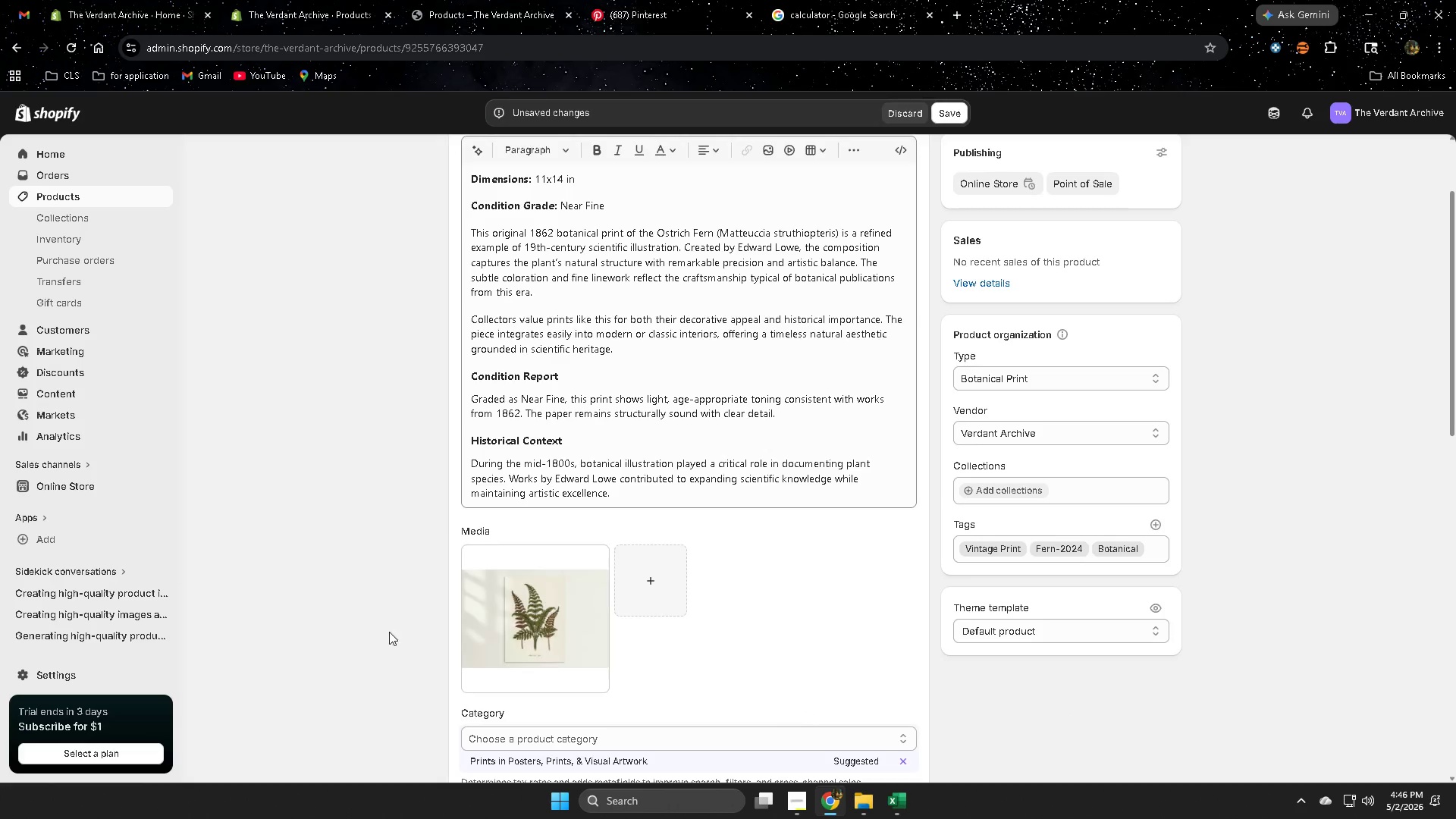 
left_click([533, 617])
 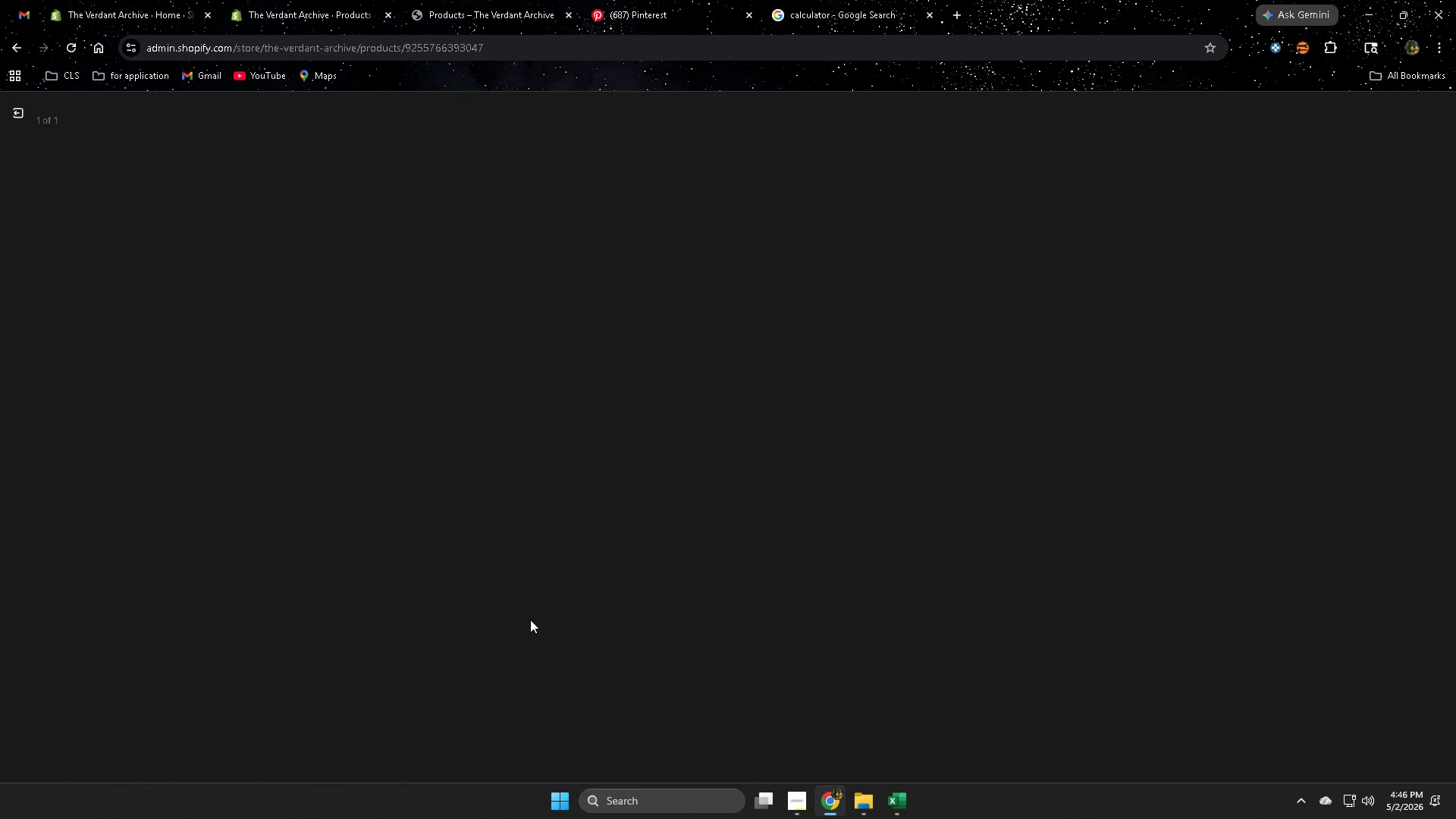 
mouse_move([1274, 370])
 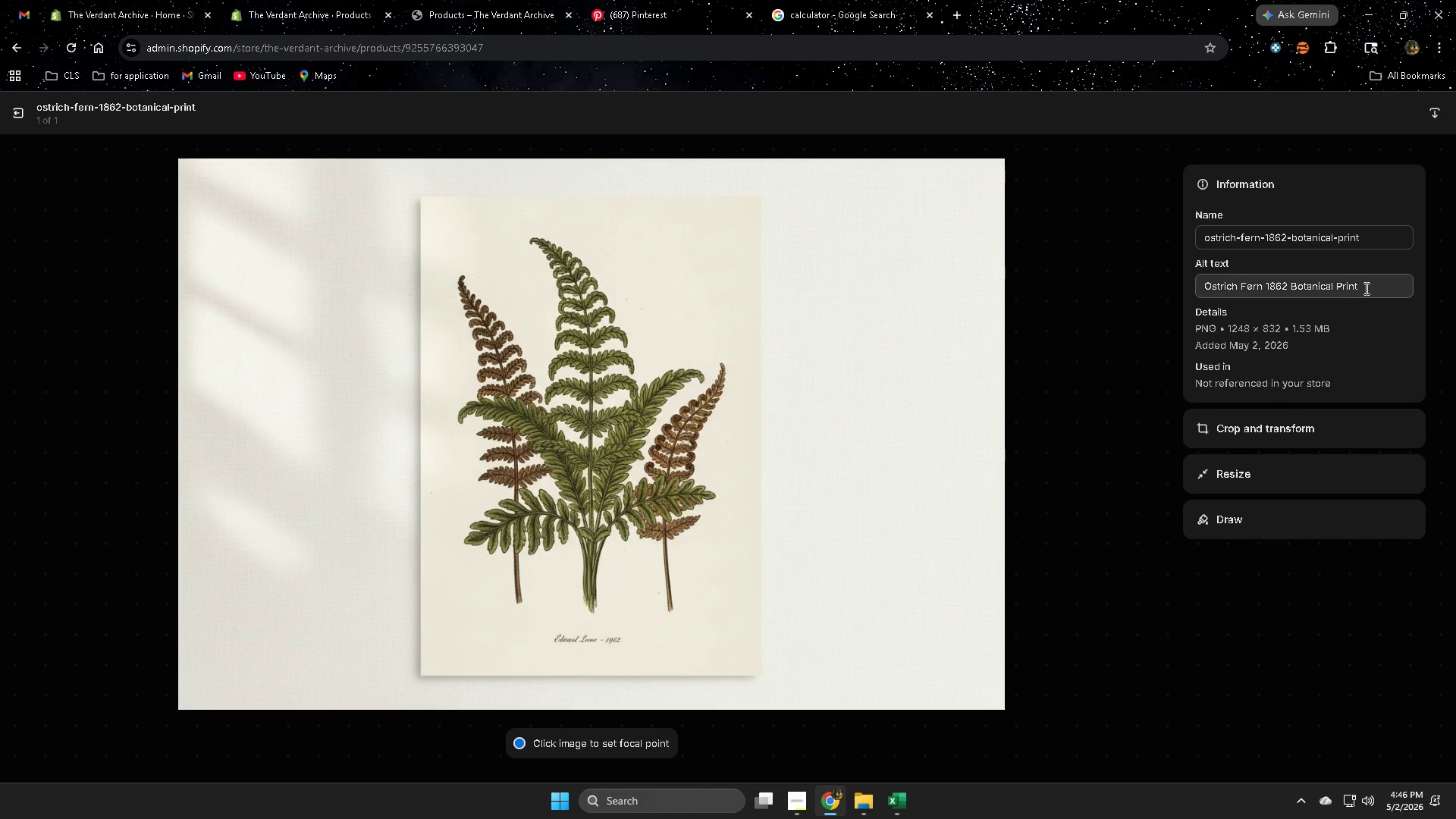 
double_click([1367, 287])
 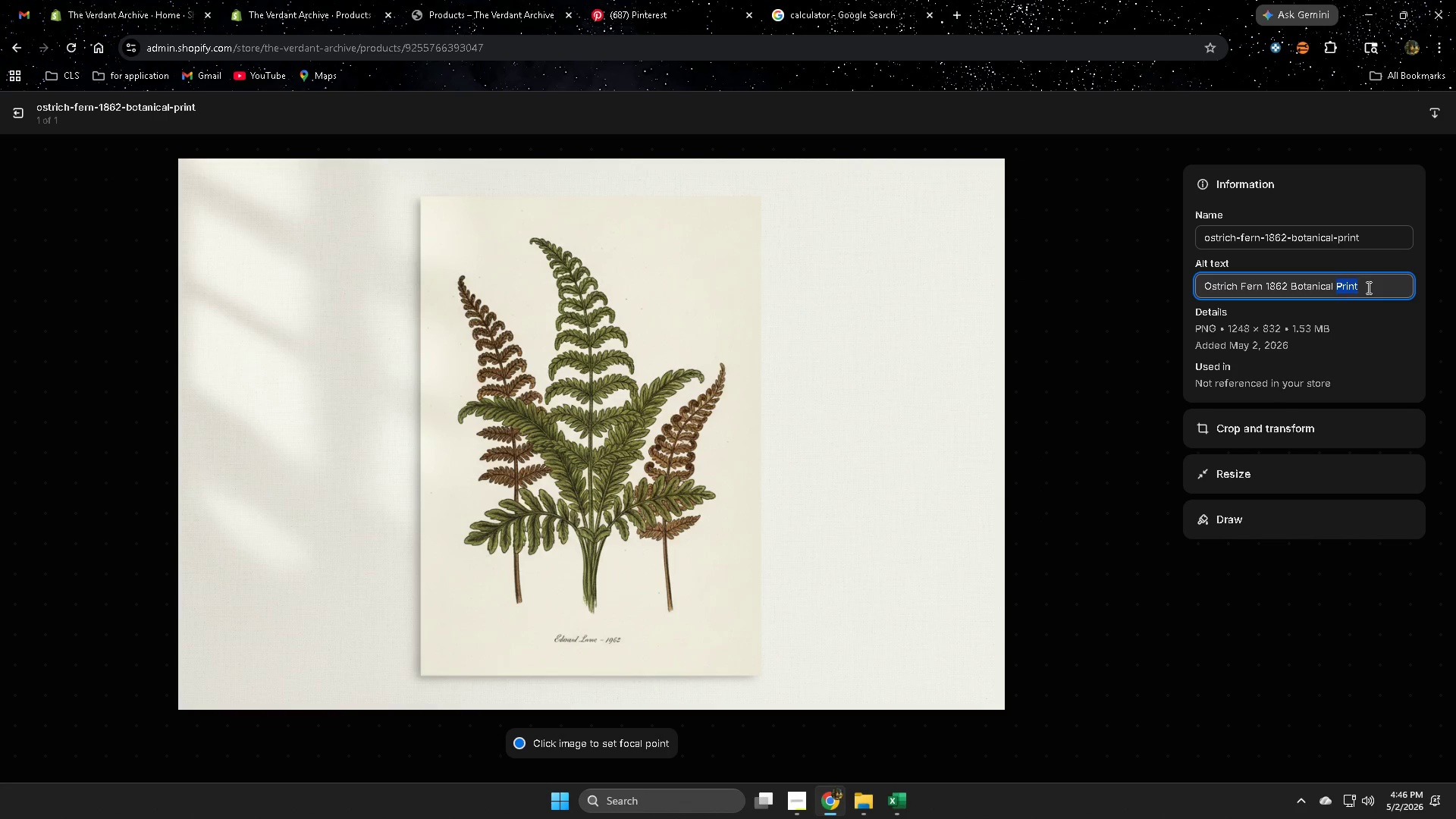 
triple_click([1367, 287])
 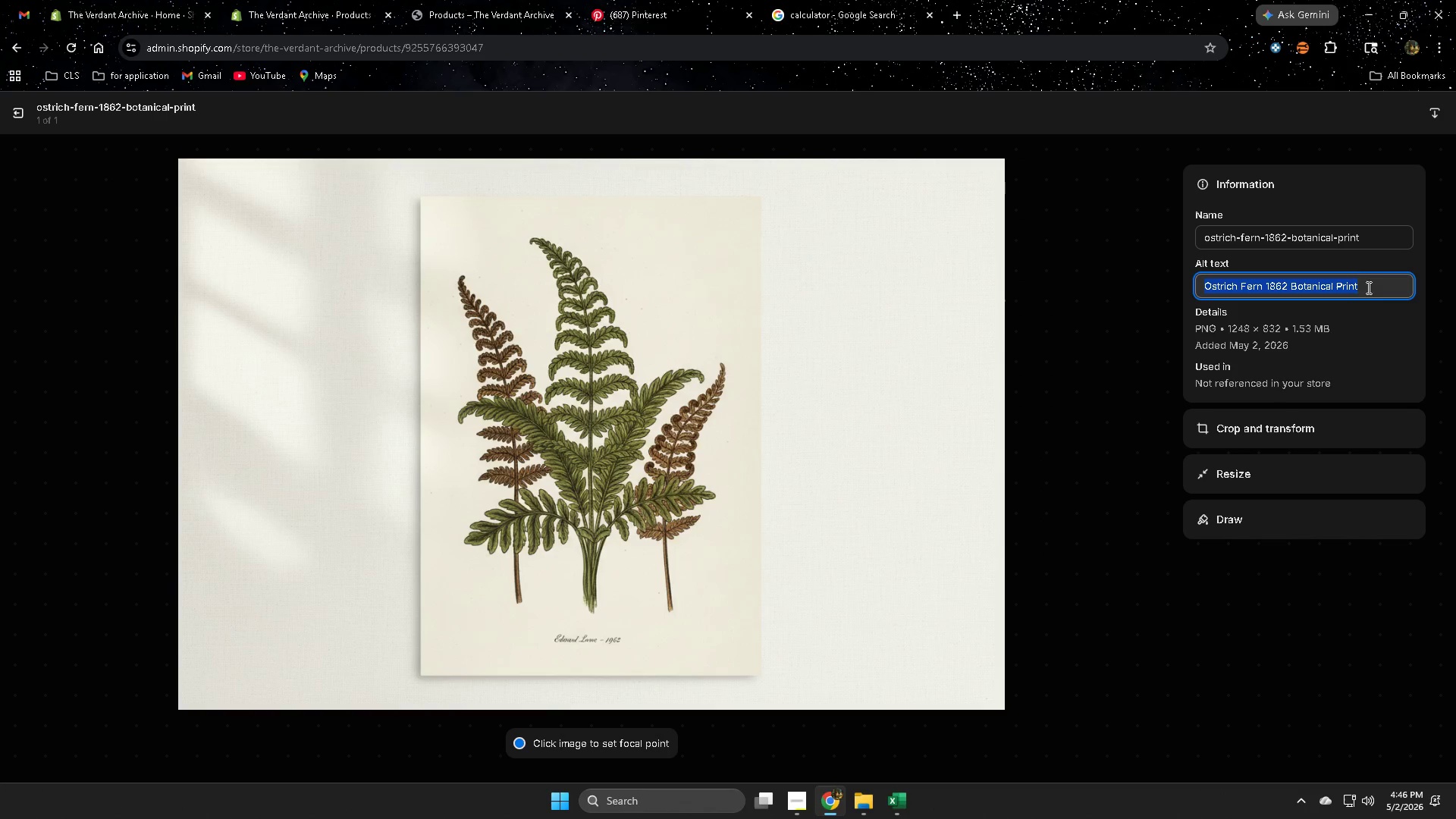 
key(Control+ControlLeft)
 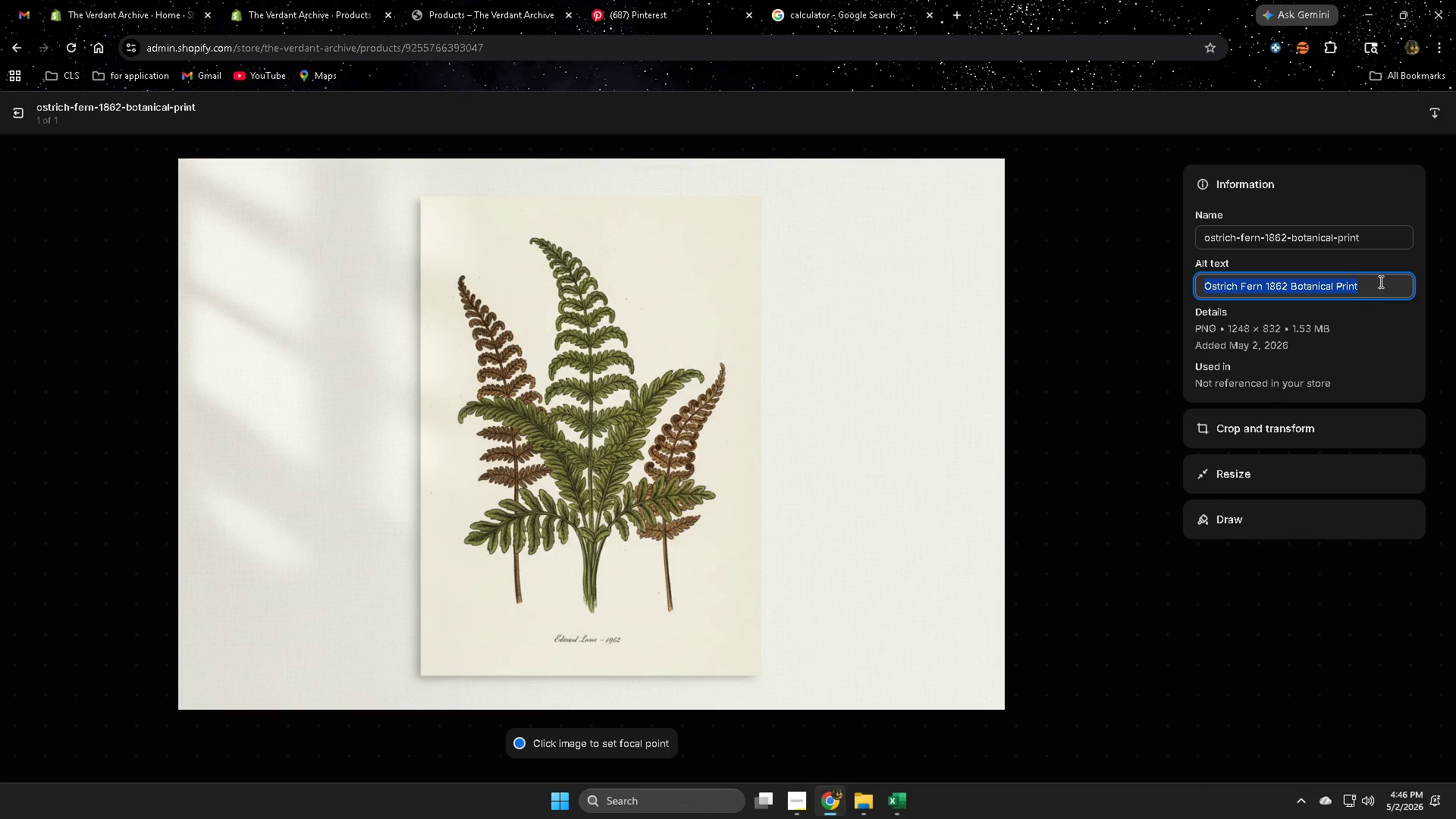 
key(Control+V)
 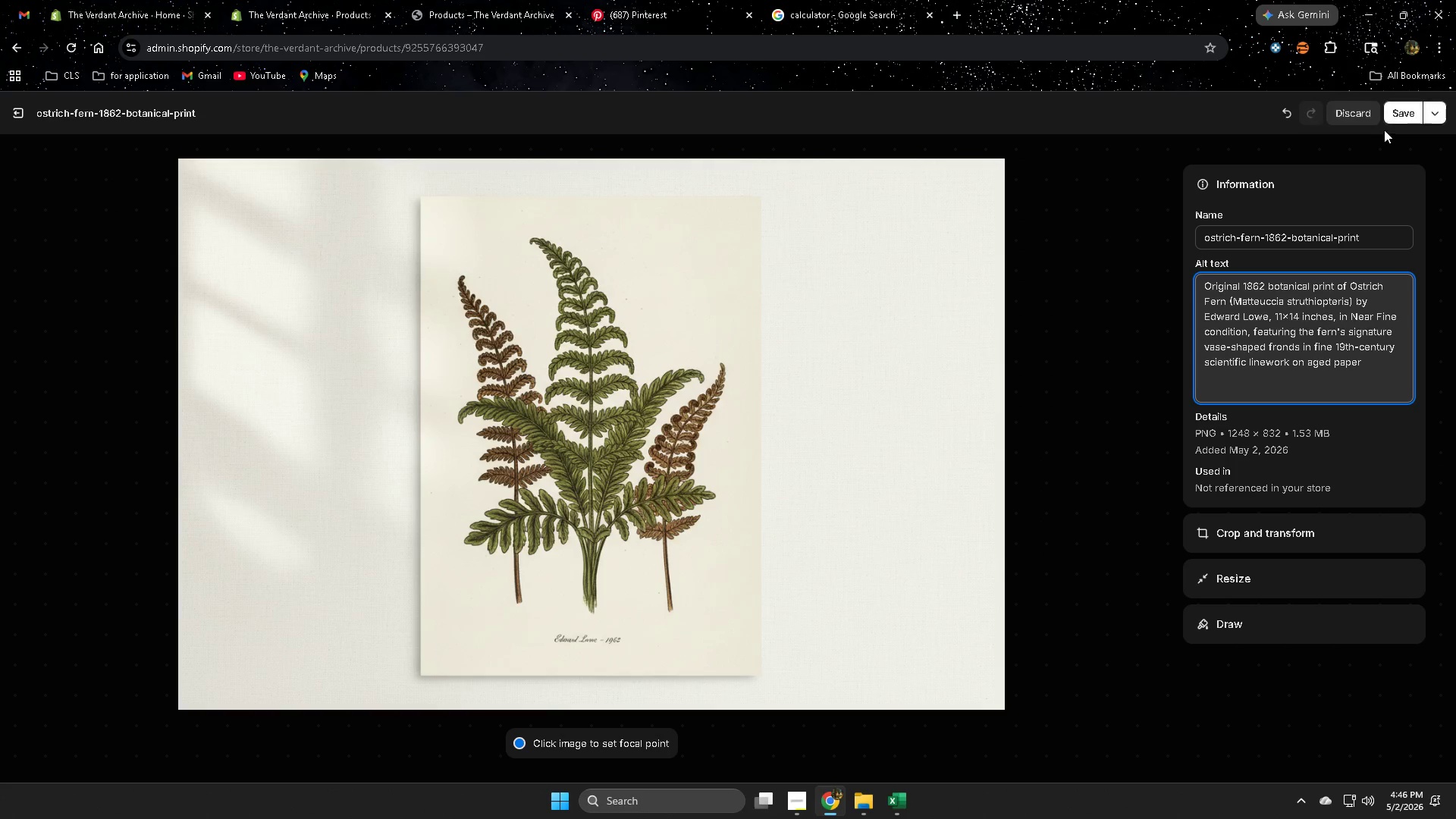 
left_click([1389, 118])
 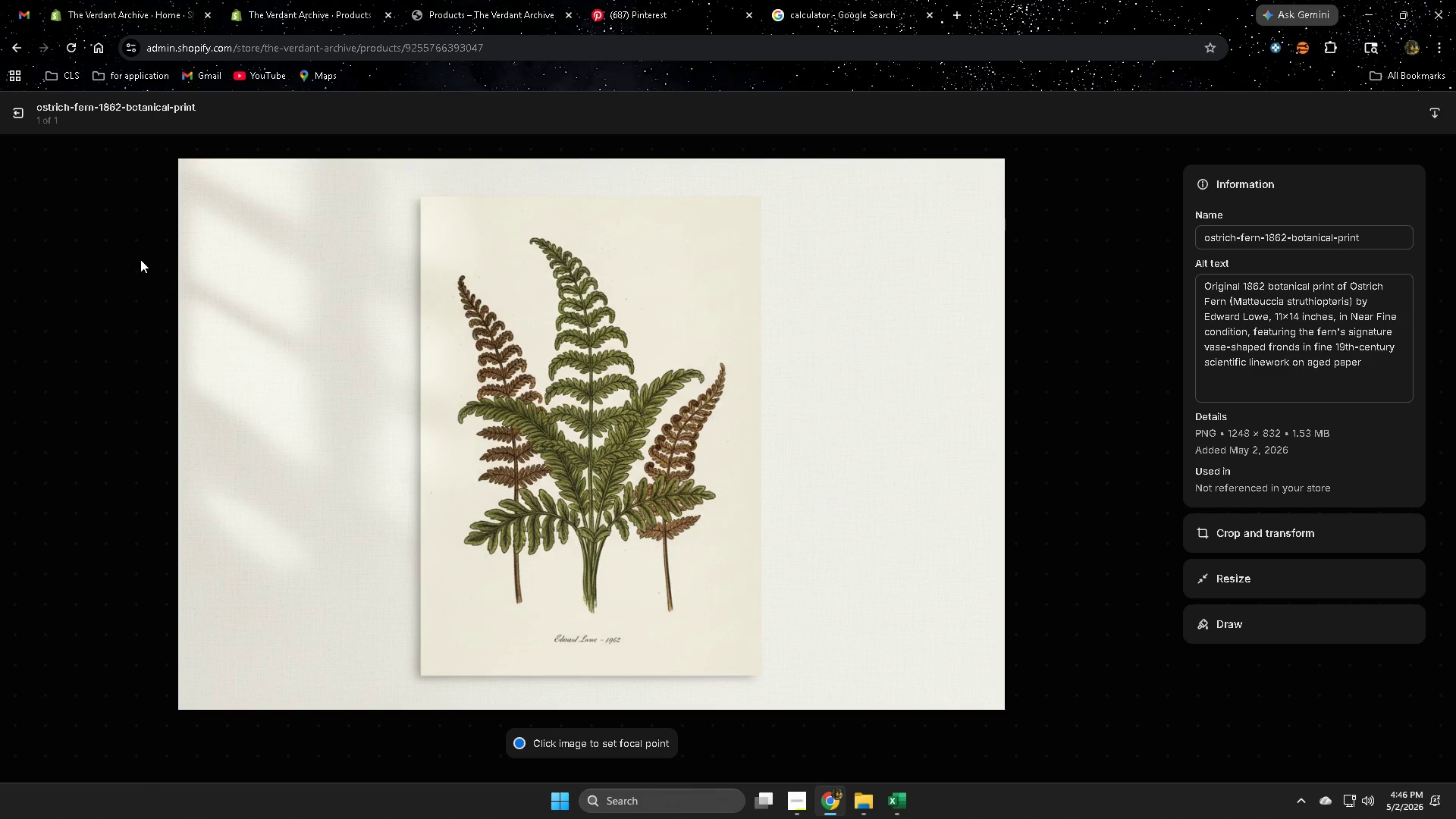 
left_click([10, 114])
 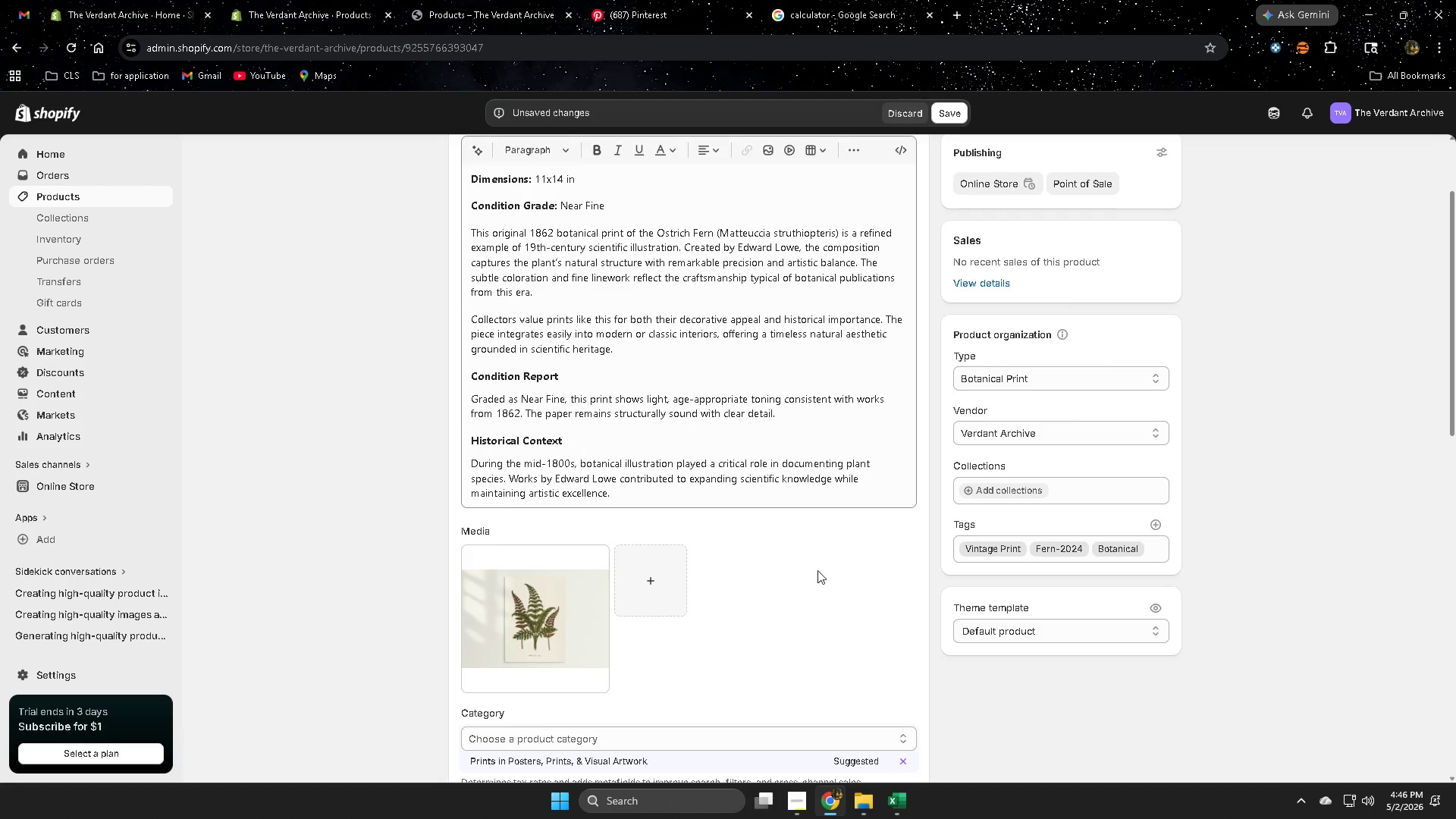 
scroll: coordinate [706, 669], scroll_direction: down, amount: 8.0
 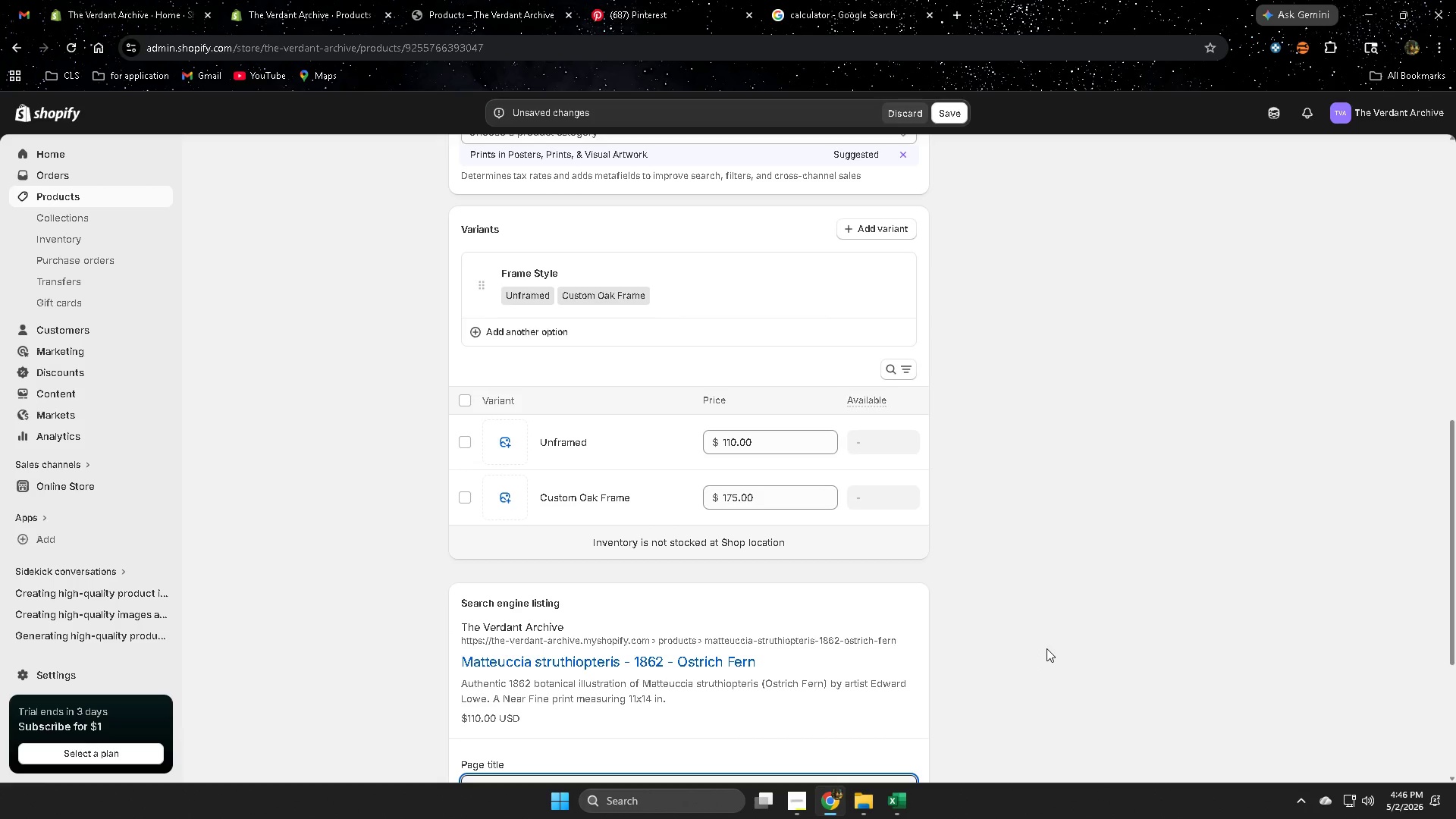 
scroll: coordinate [1046, 648], scroll_direction: up, amount: 5.0
 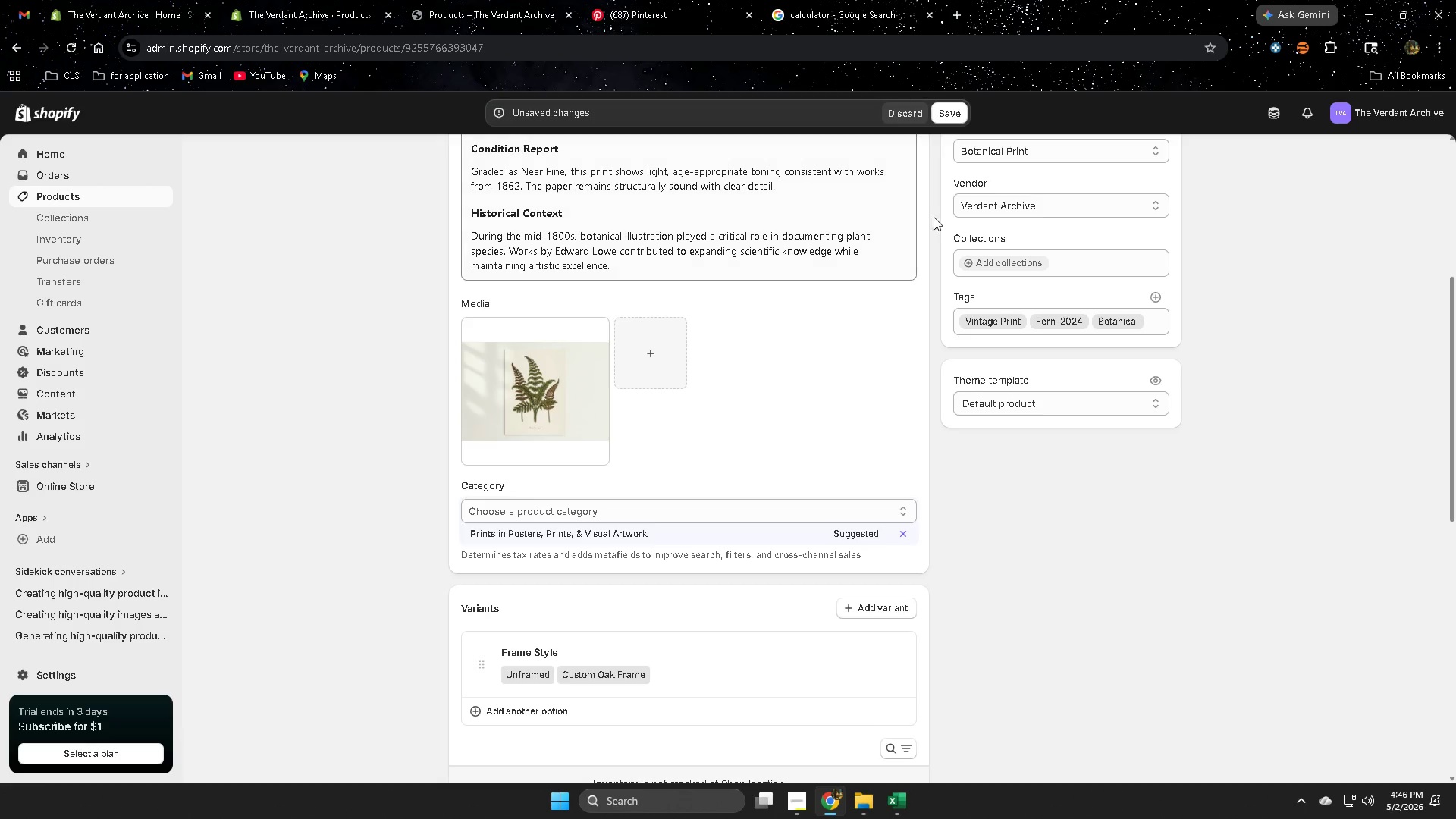 
left_click([949, 111])
 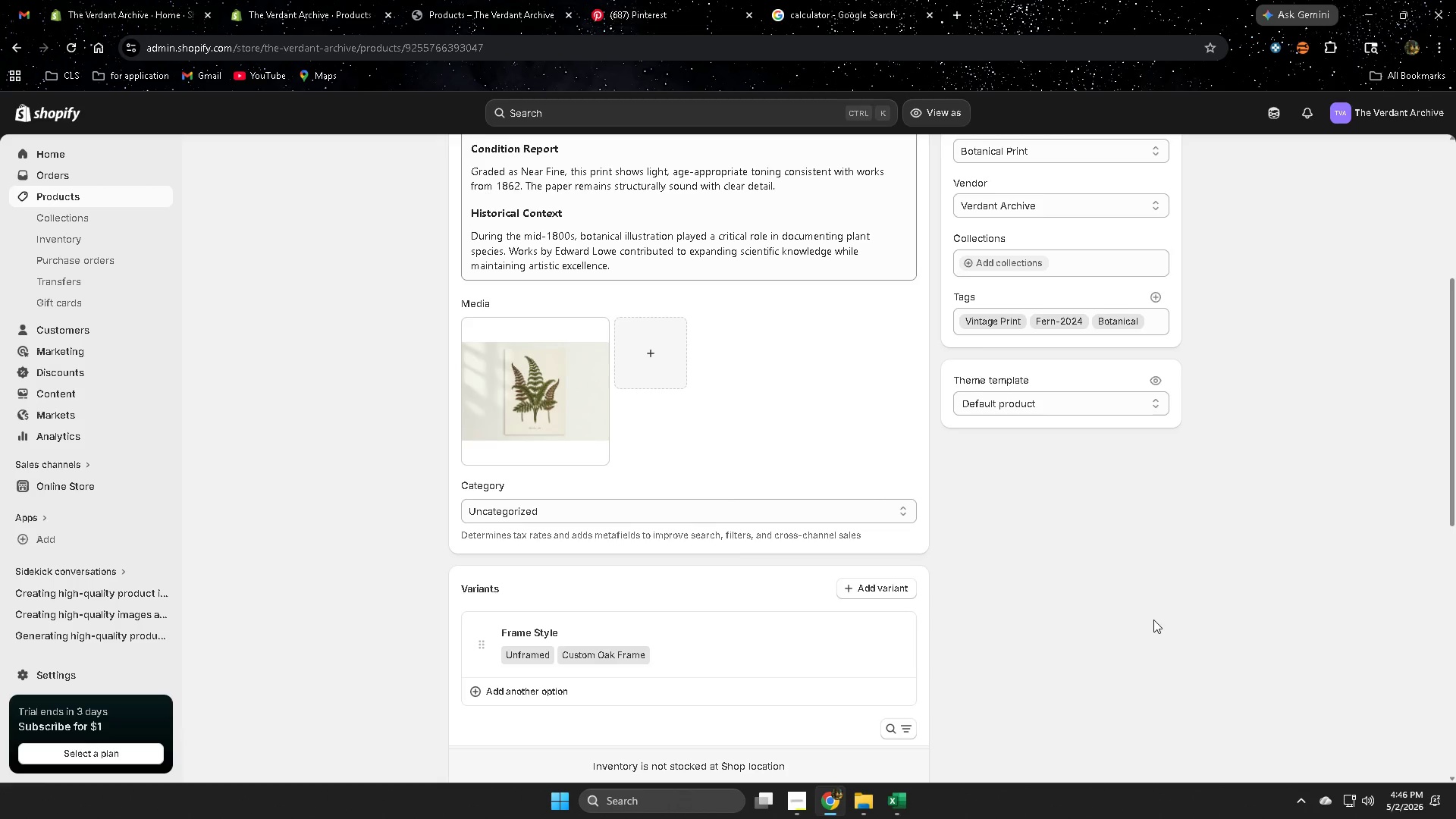 
wait(23.97)
 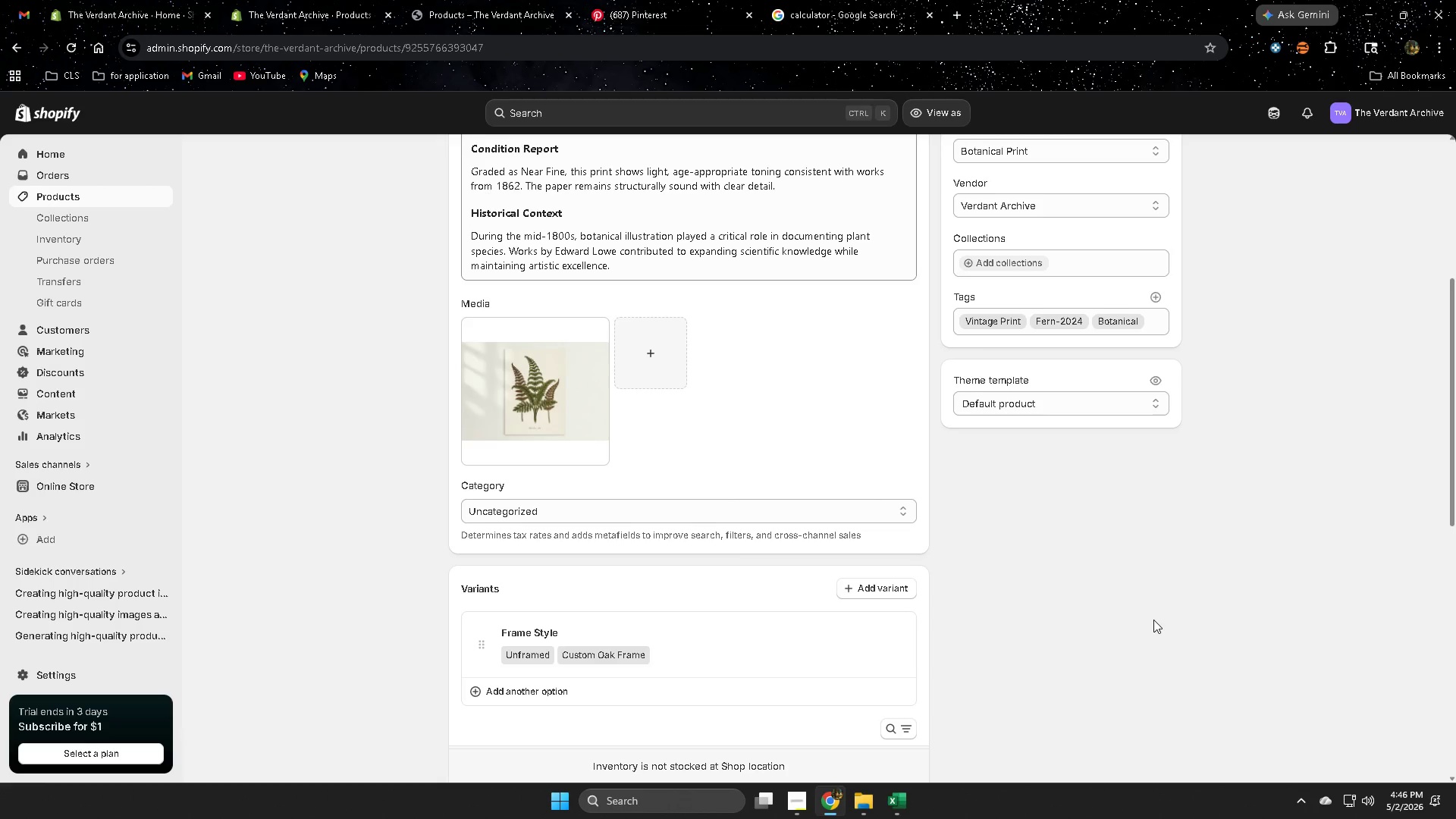 
scroll: coordinate [1131, 636], scroll_direction: up, amount: 6.0
 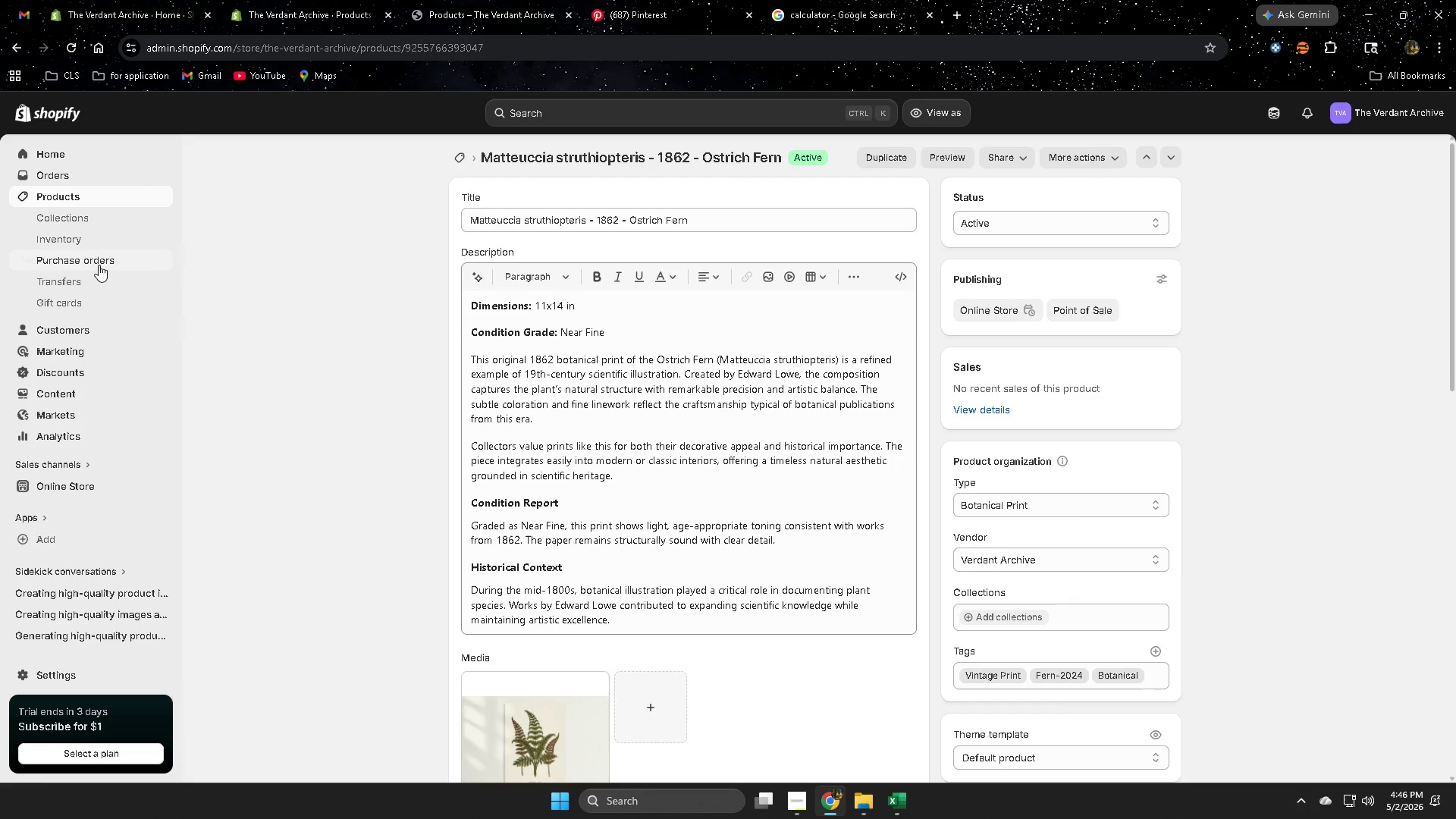 
left_click([92, 199])
 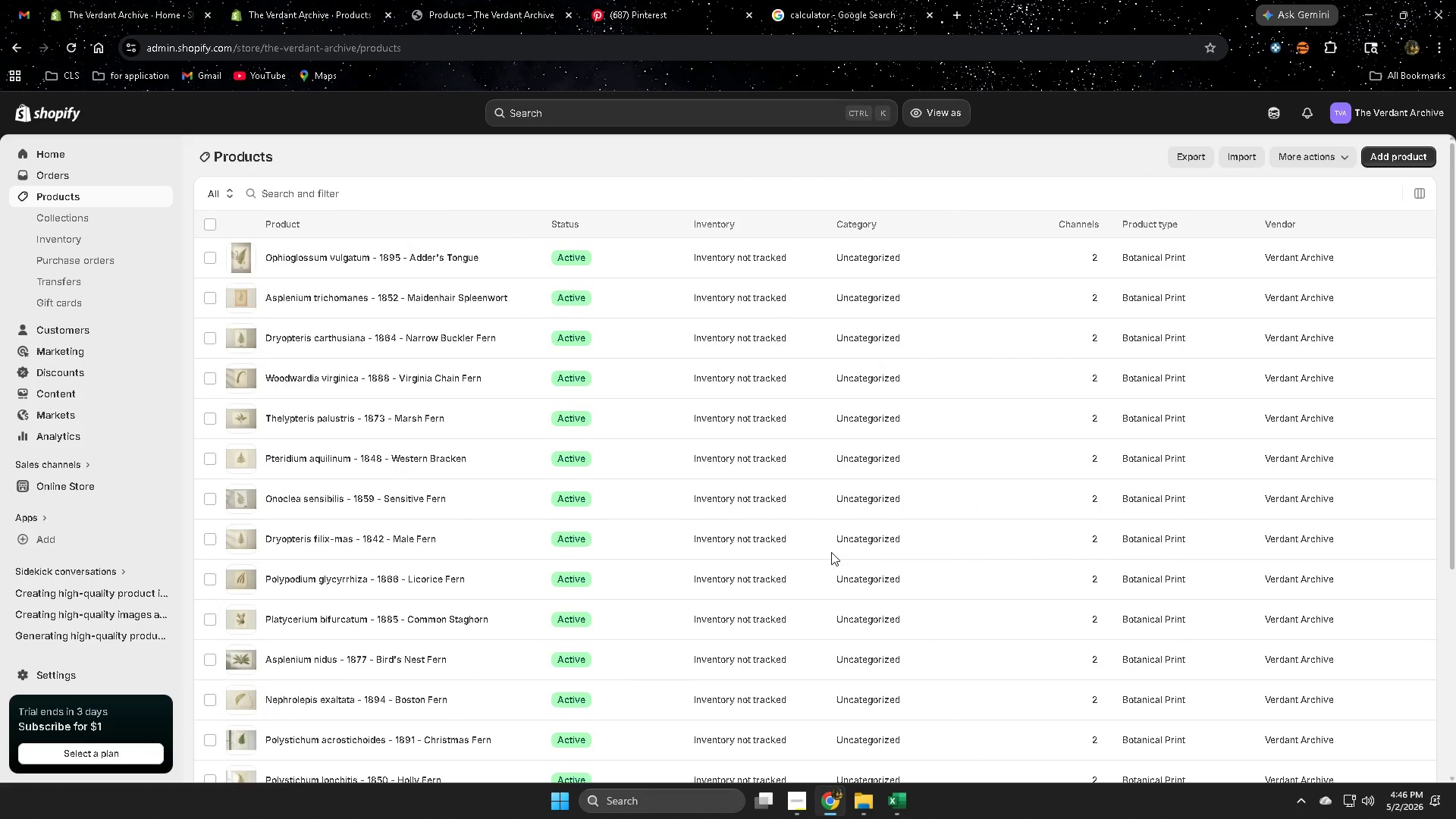 
scroll: coordinate [601, 635], scroll_direction: down, amount: 10.0
 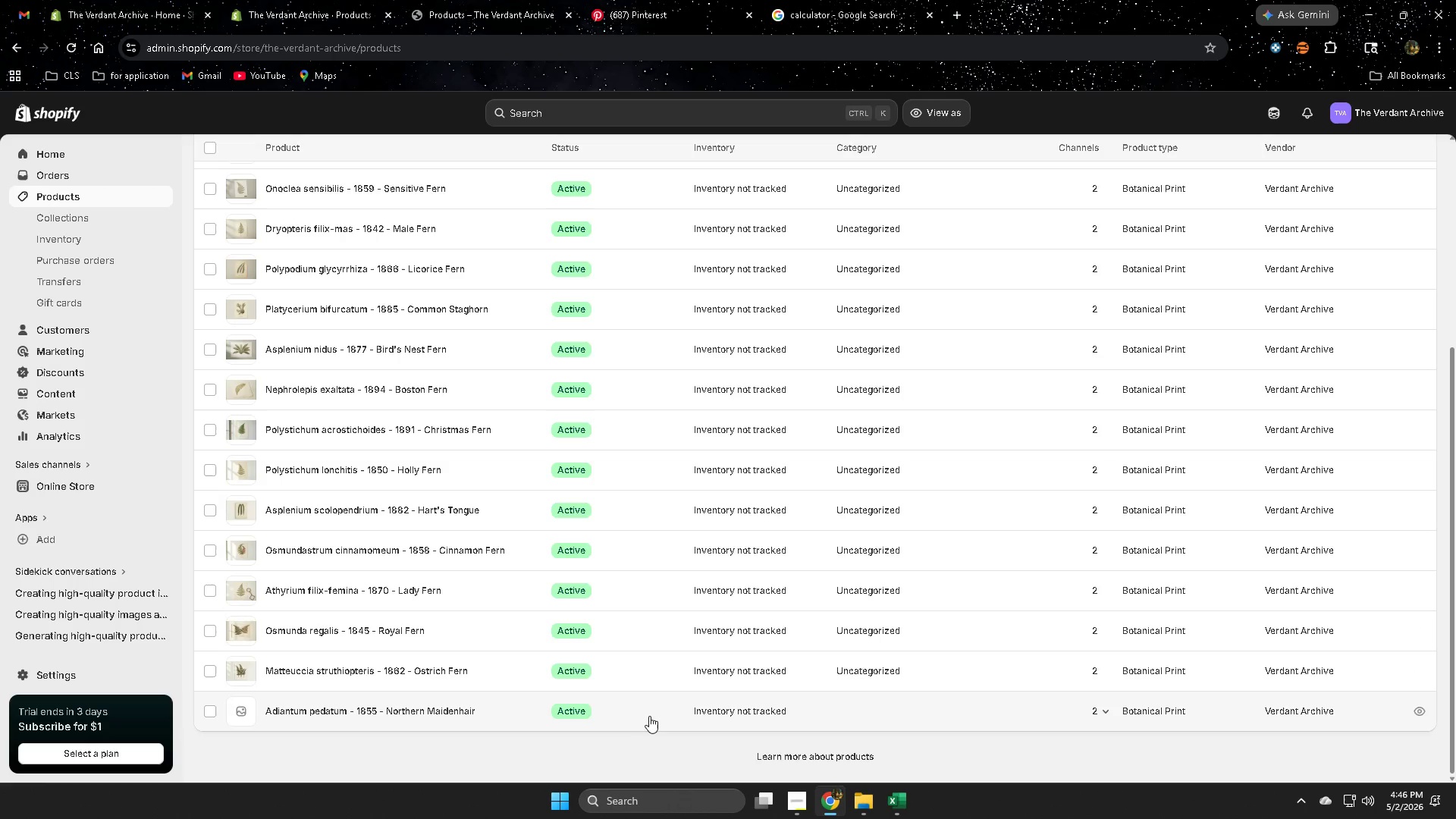 
left_click([635, 711])
 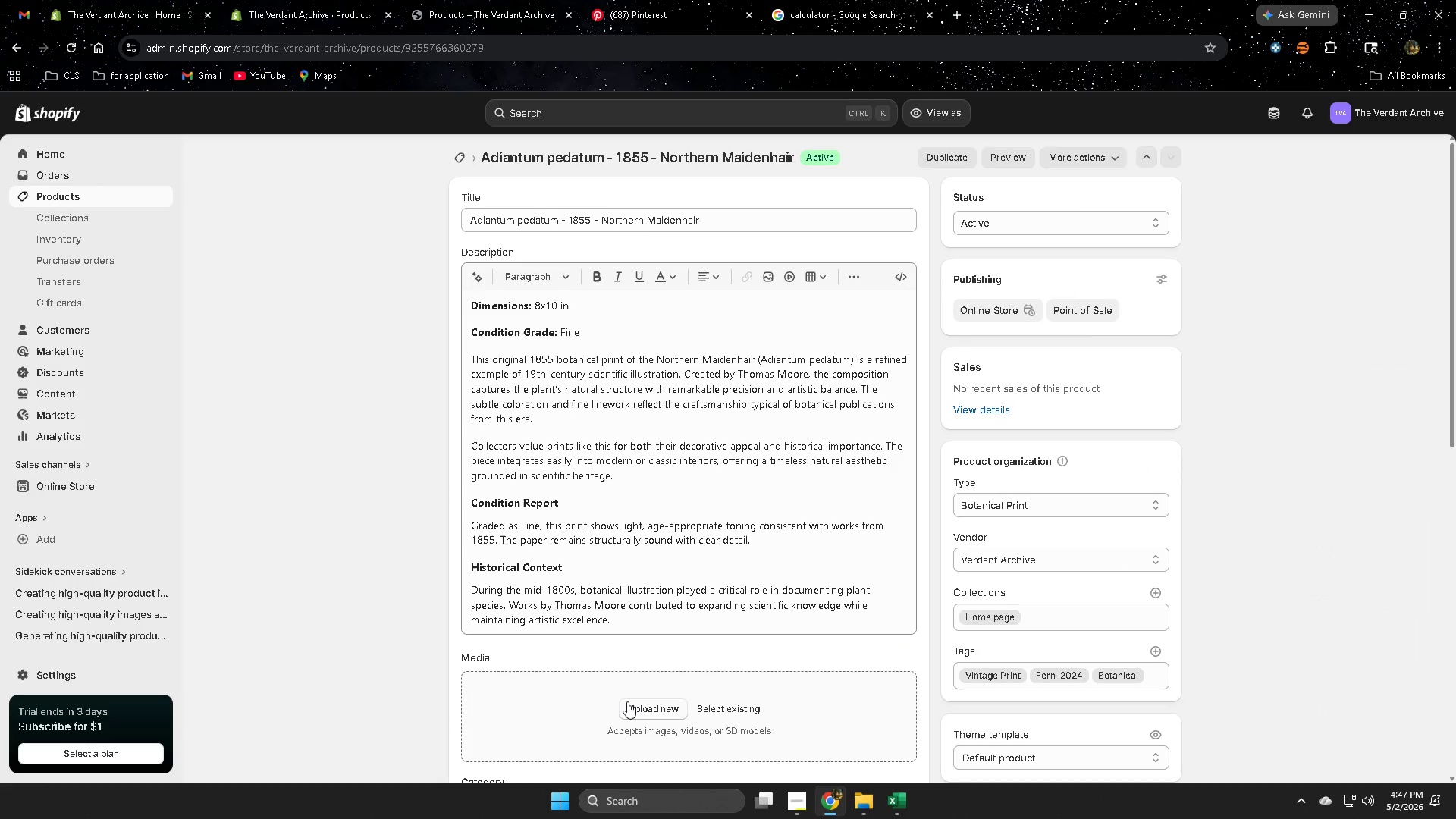 
wait(13.47)
 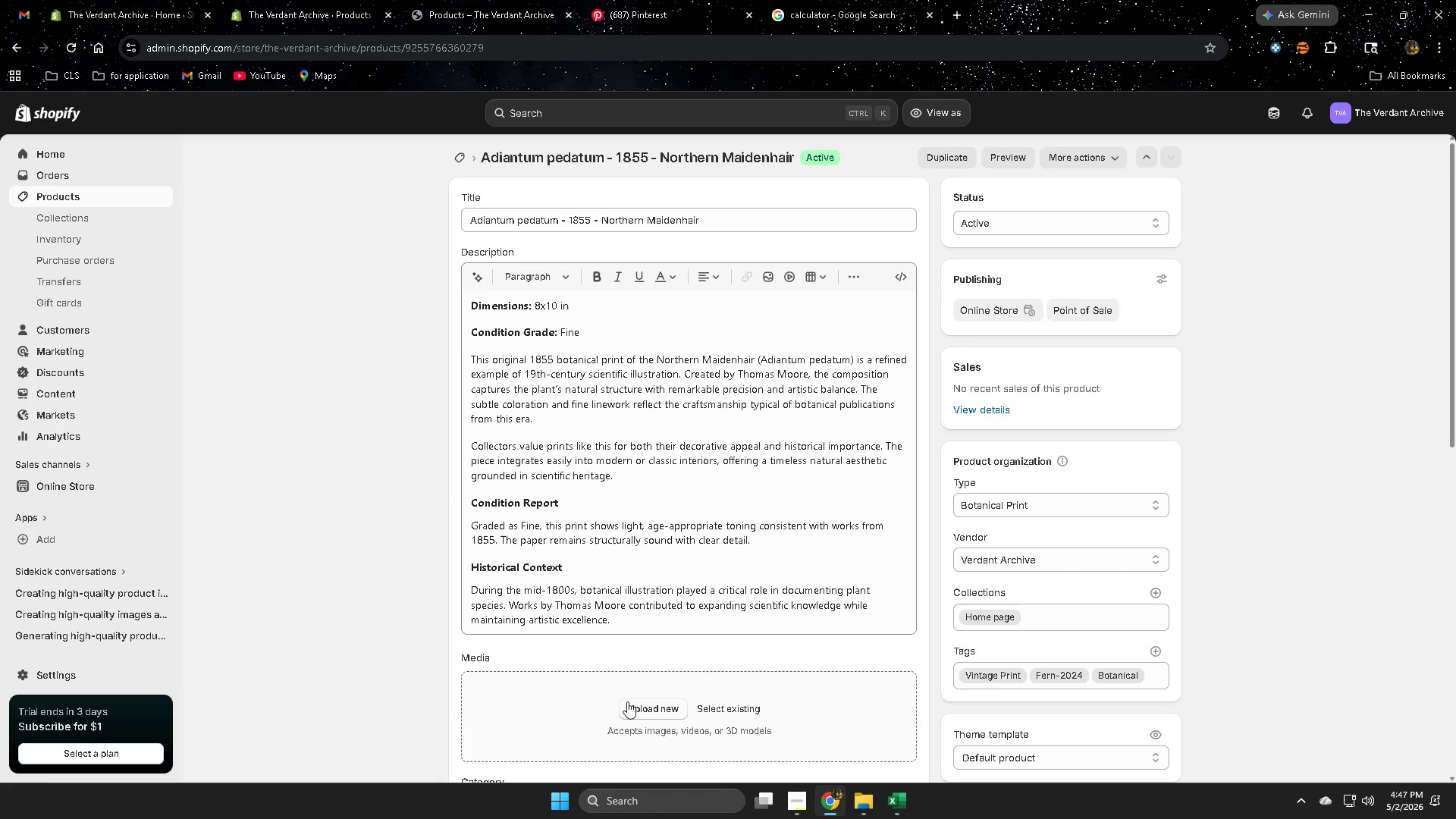 
scroll: coordinate [733, 544], scroll_direction: down, amount: 7.0
 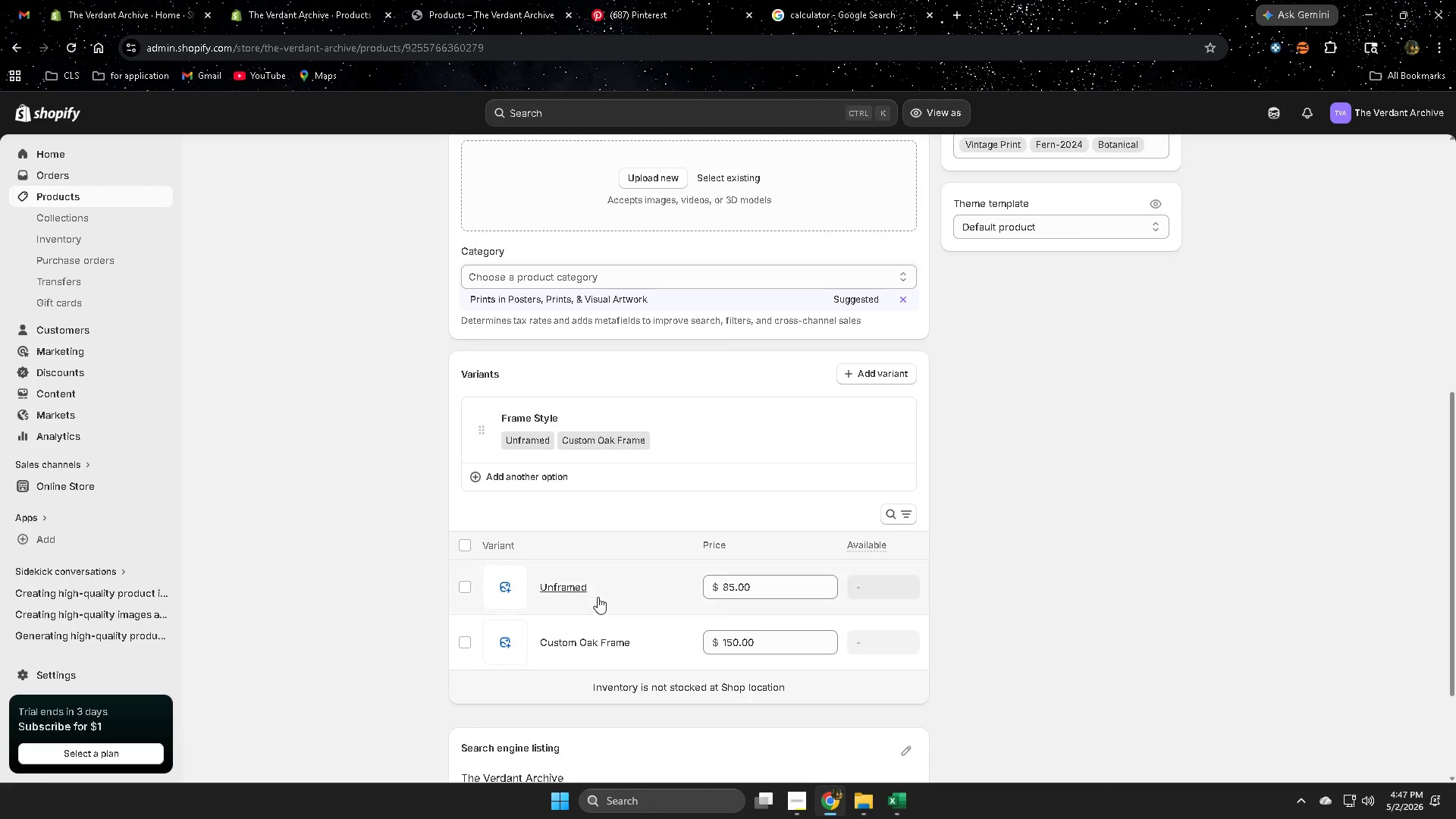 
left_click([617, 582])
 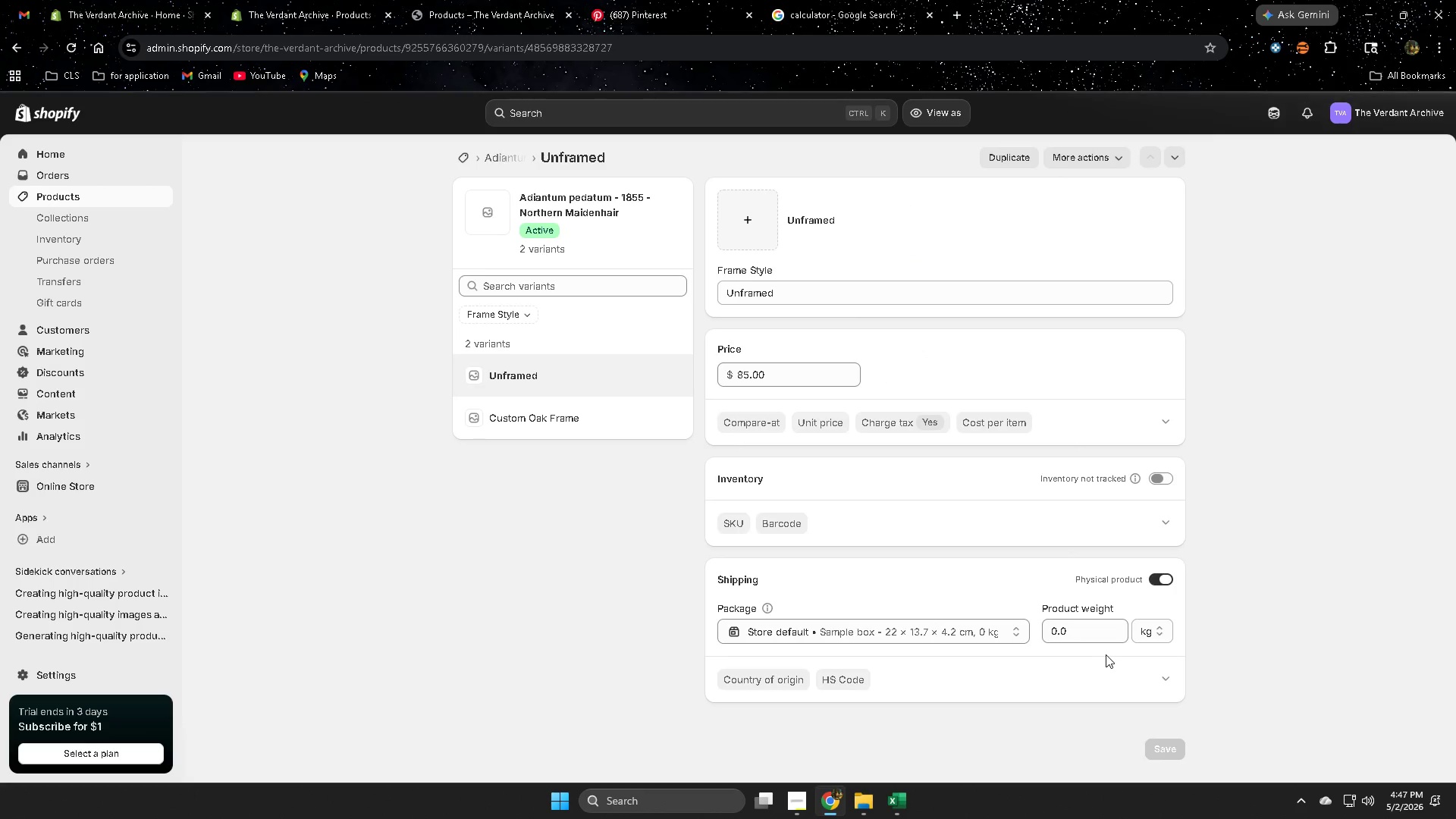 
double_click([1144, 653])
 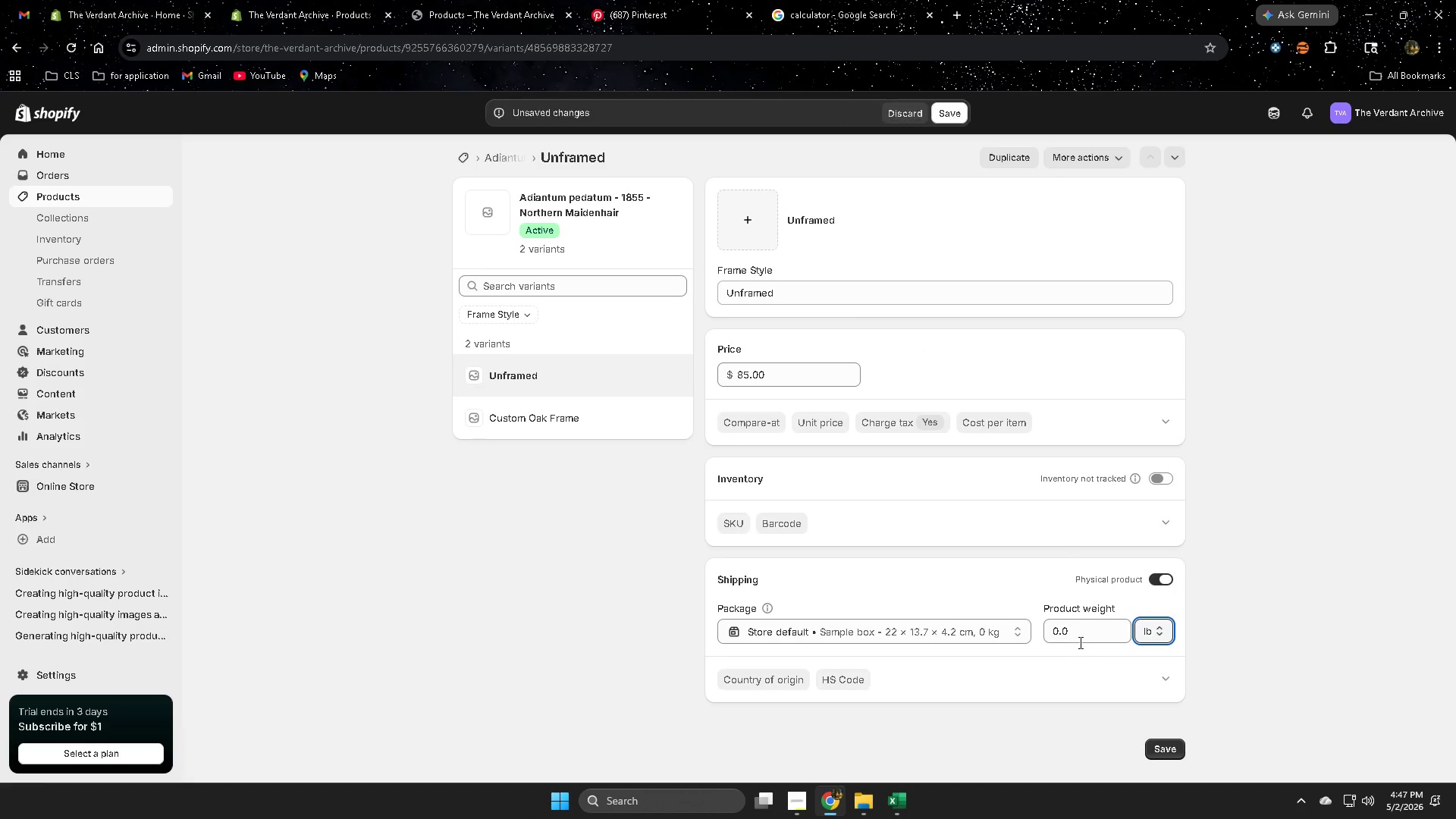 
left_click([1079, 639])
 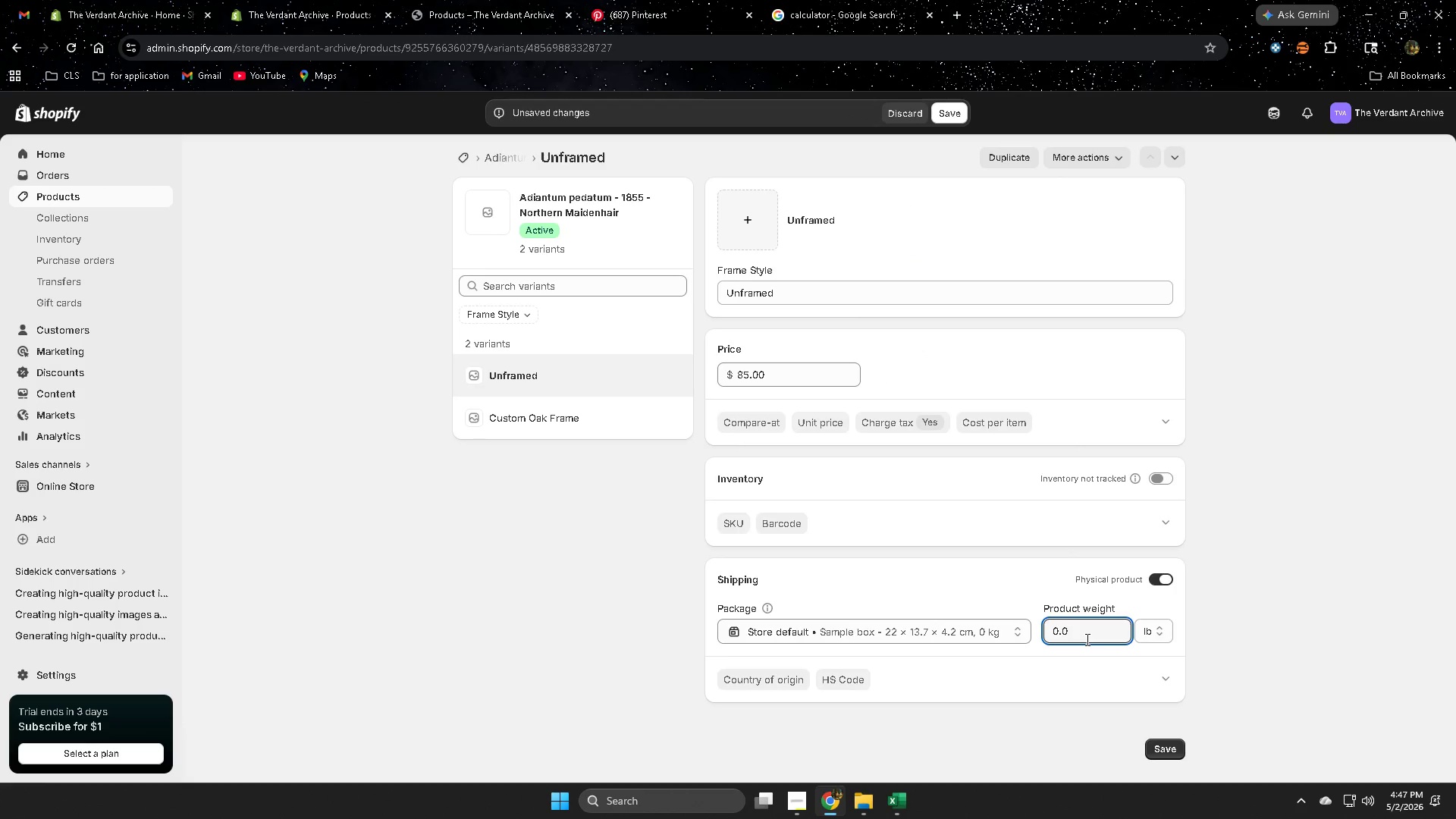 
key(Backspace)
 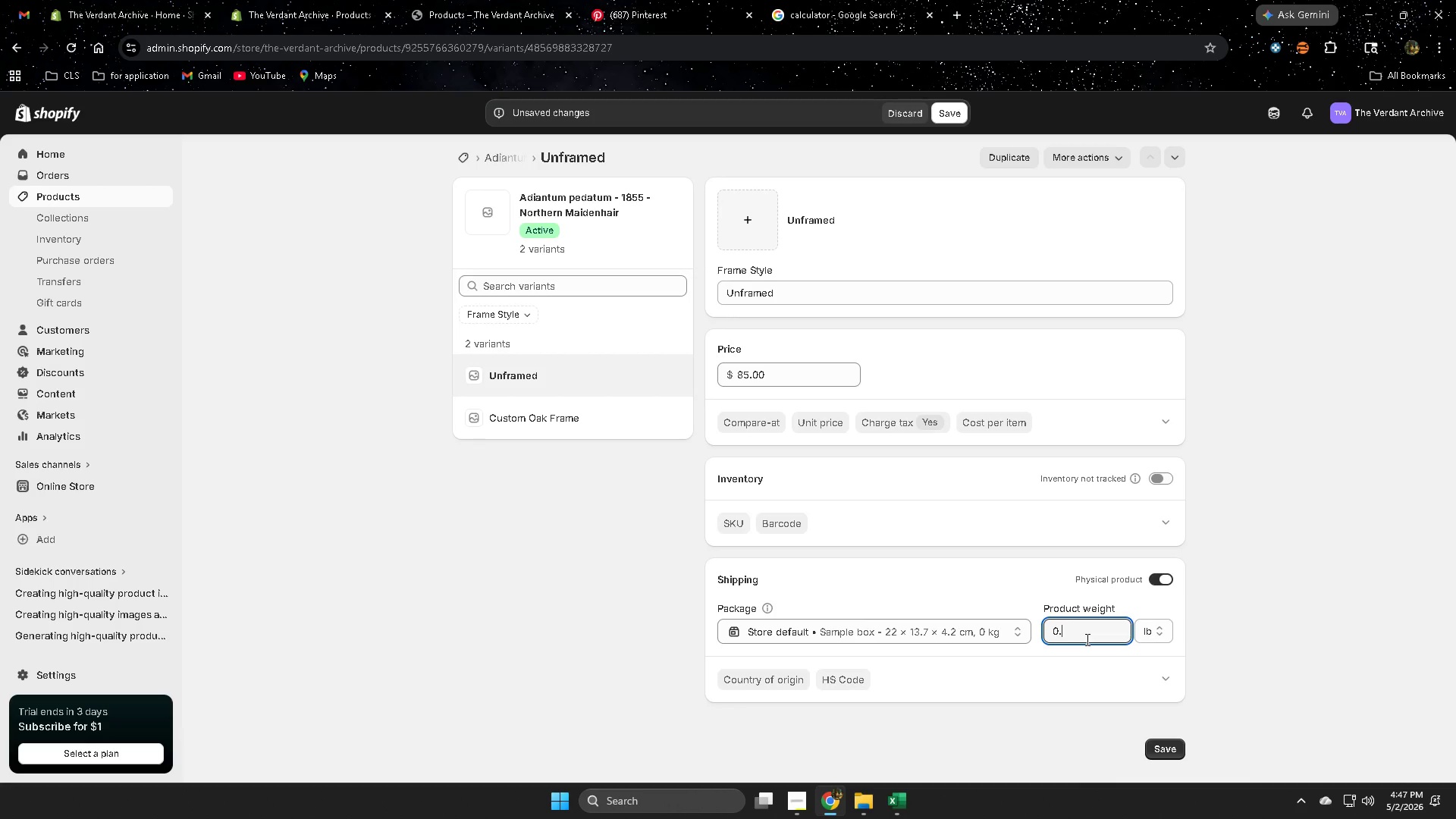 
key(Numpad5)
 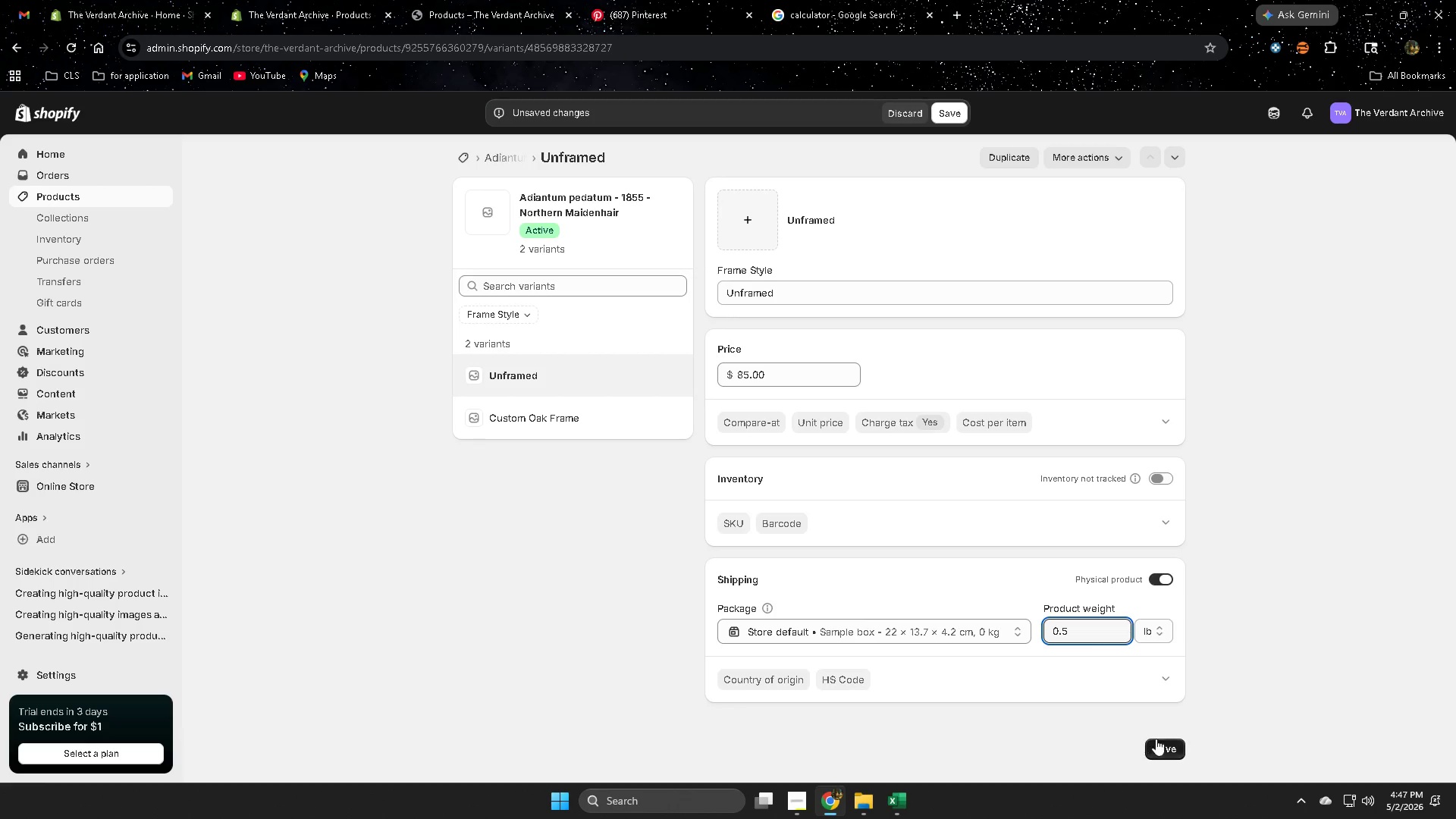 
left_click([1171, 751])
 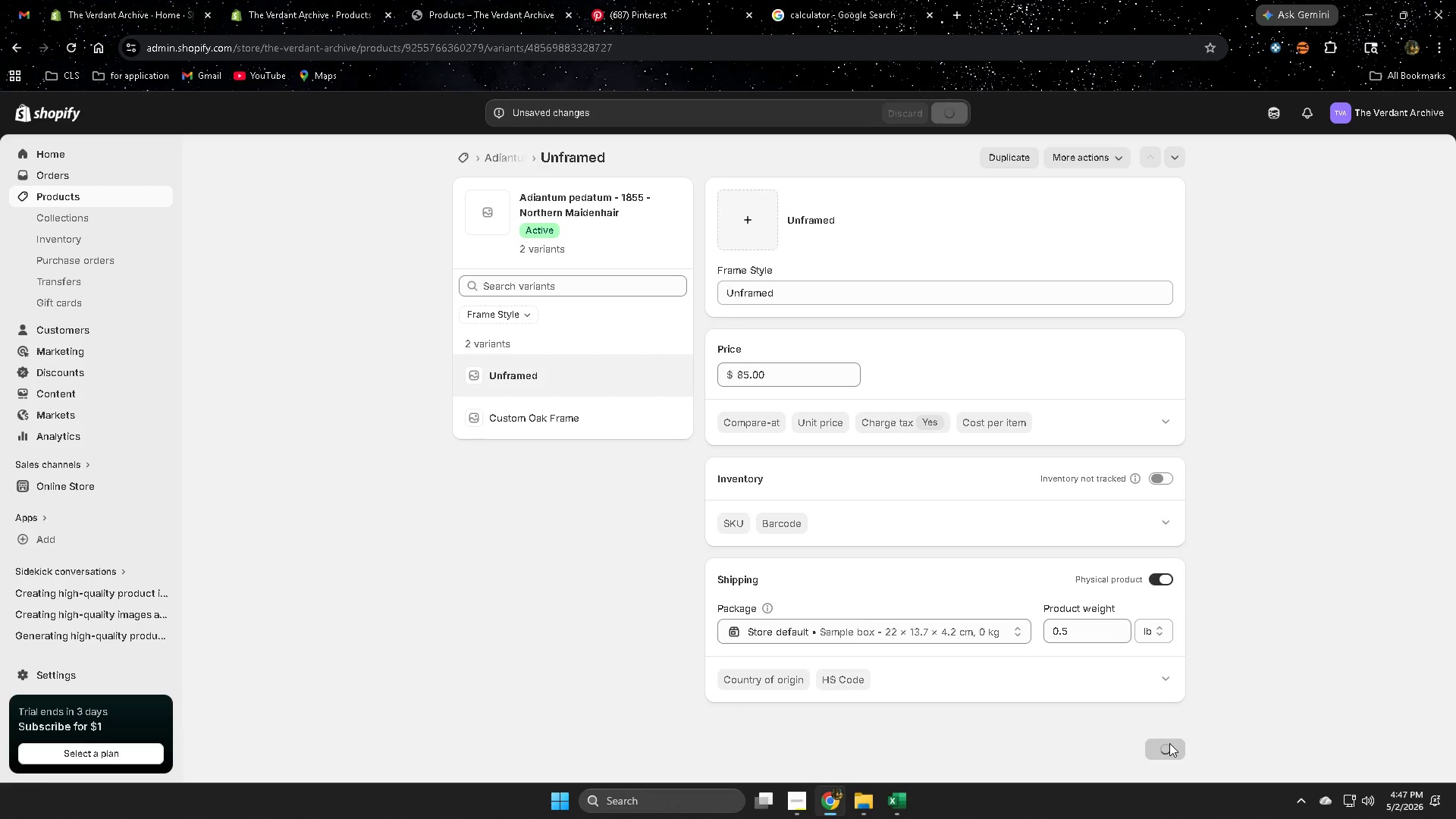 
mouse_move([1163, 727])
 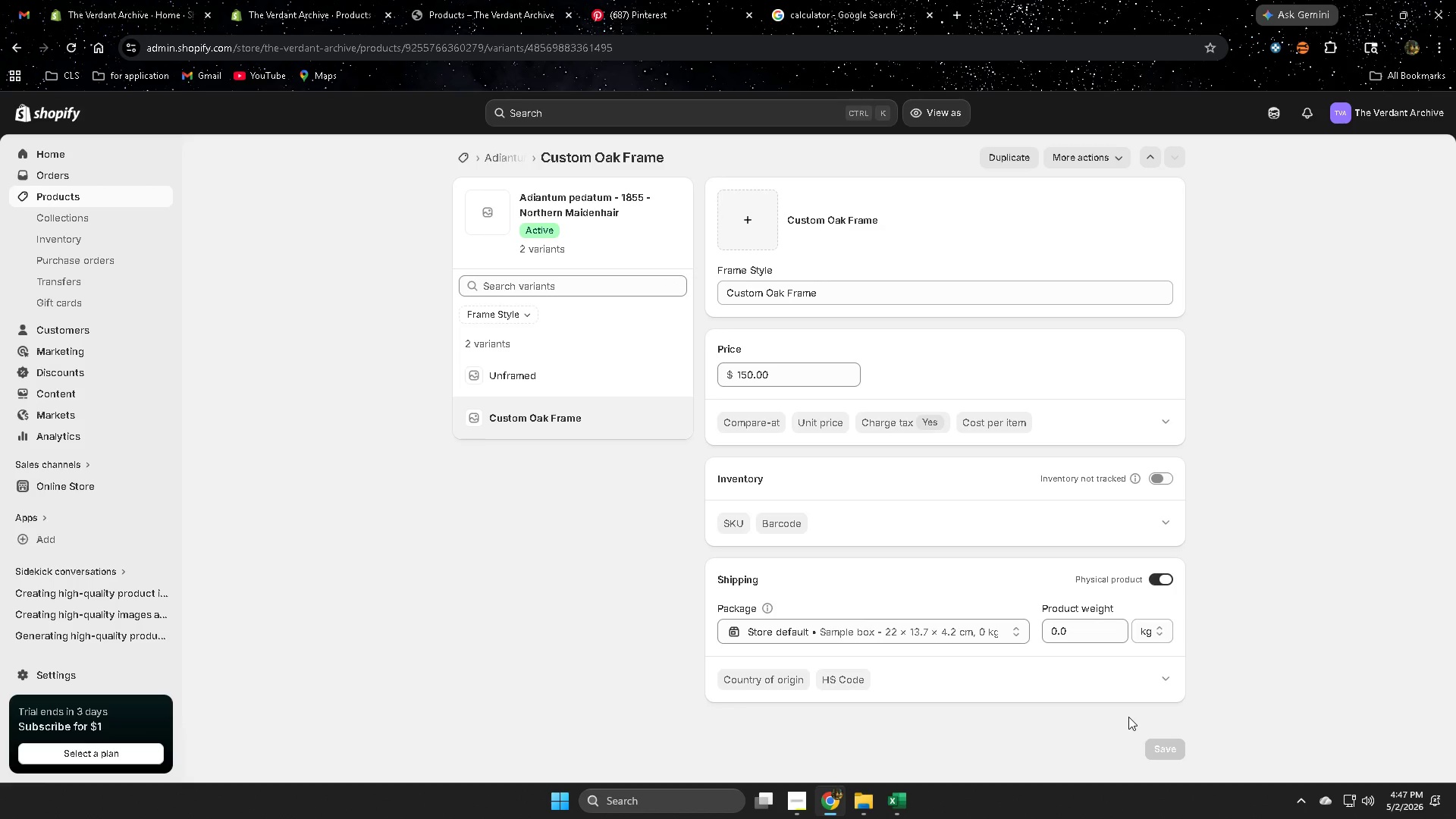 
wait(7.86)
 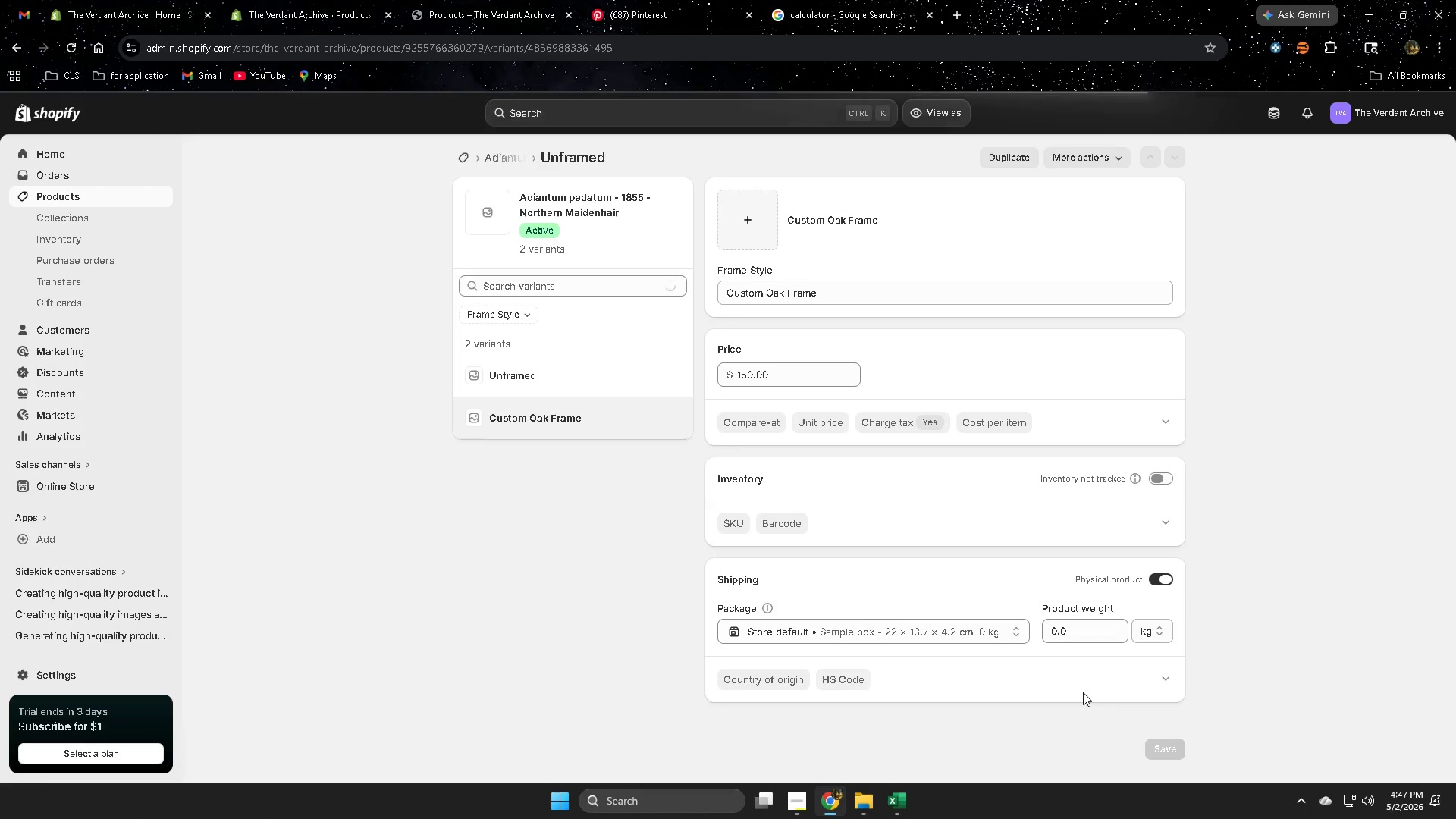 
double_click([1084, 636])
 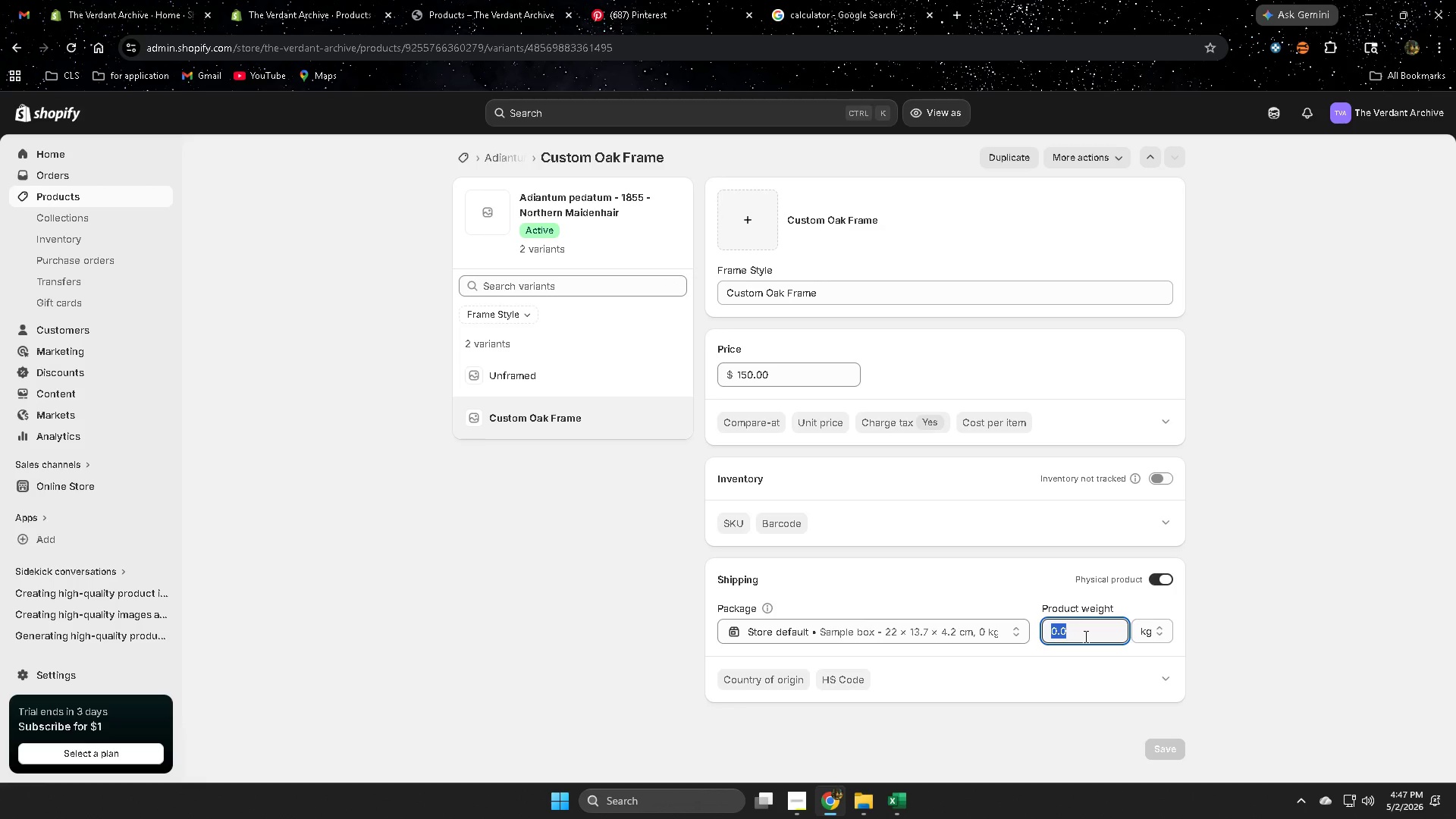 
key(Numpad3)
 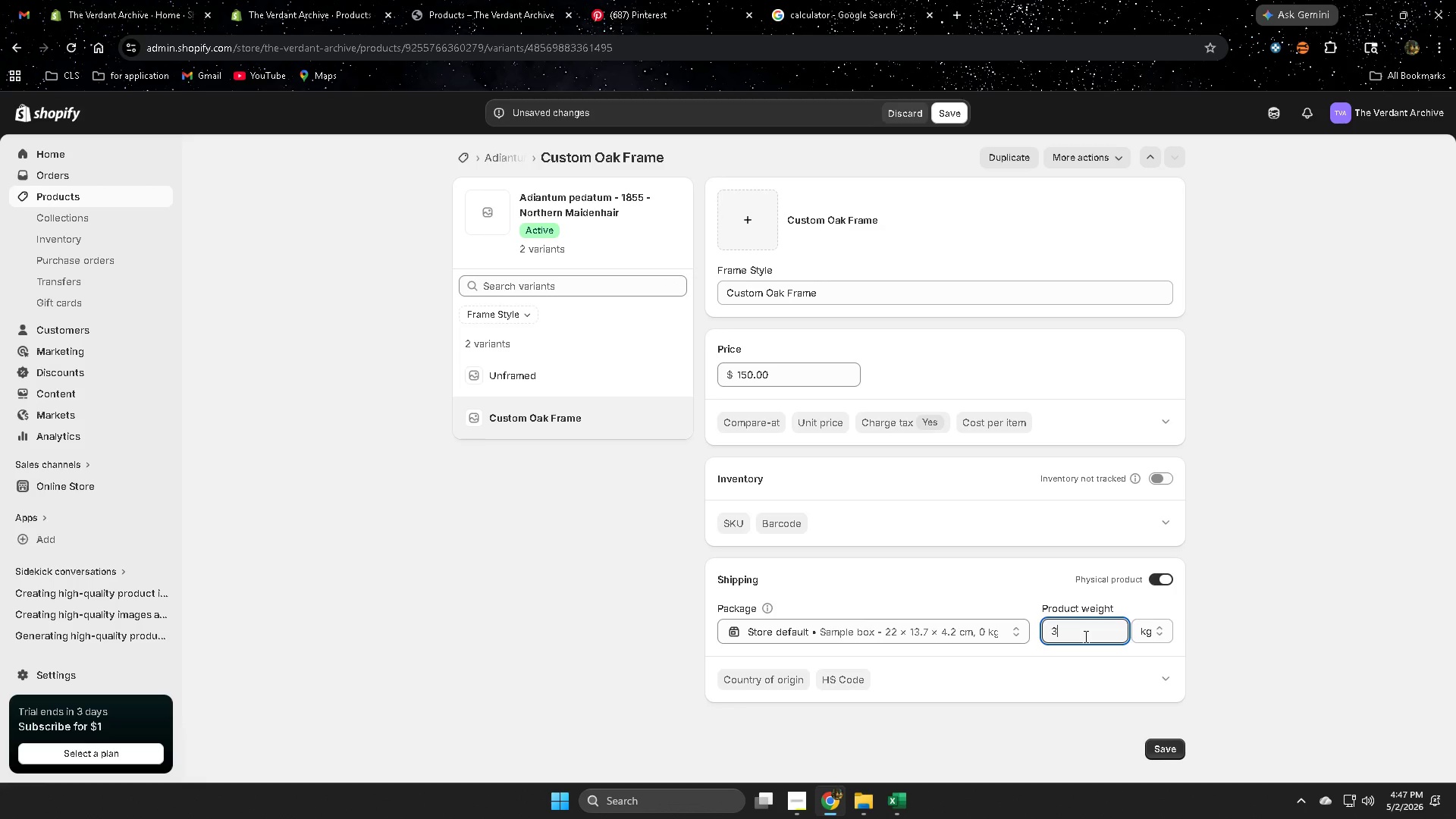 
key(NumpadDecimal)
 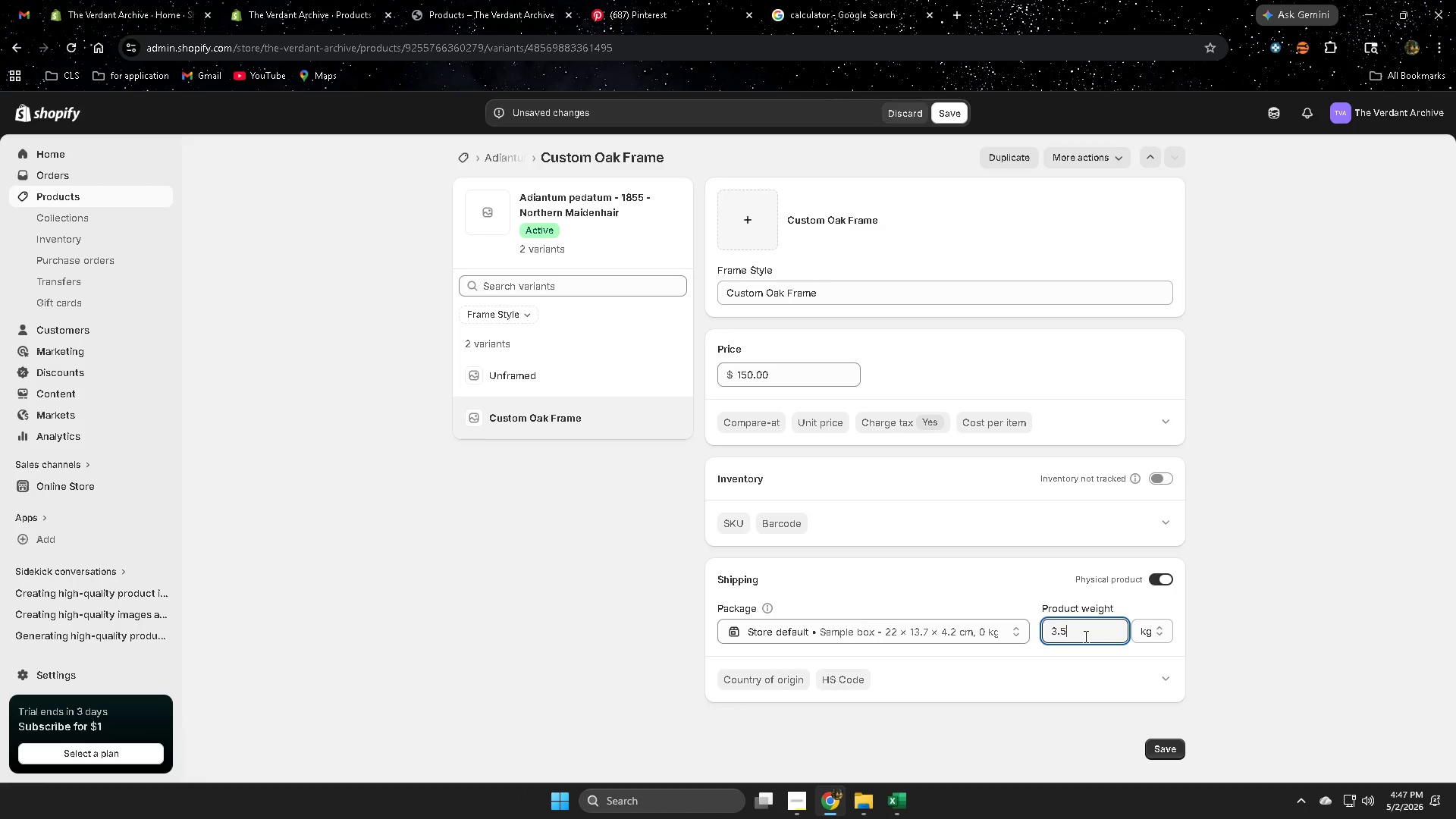 
key(Numpad5)
 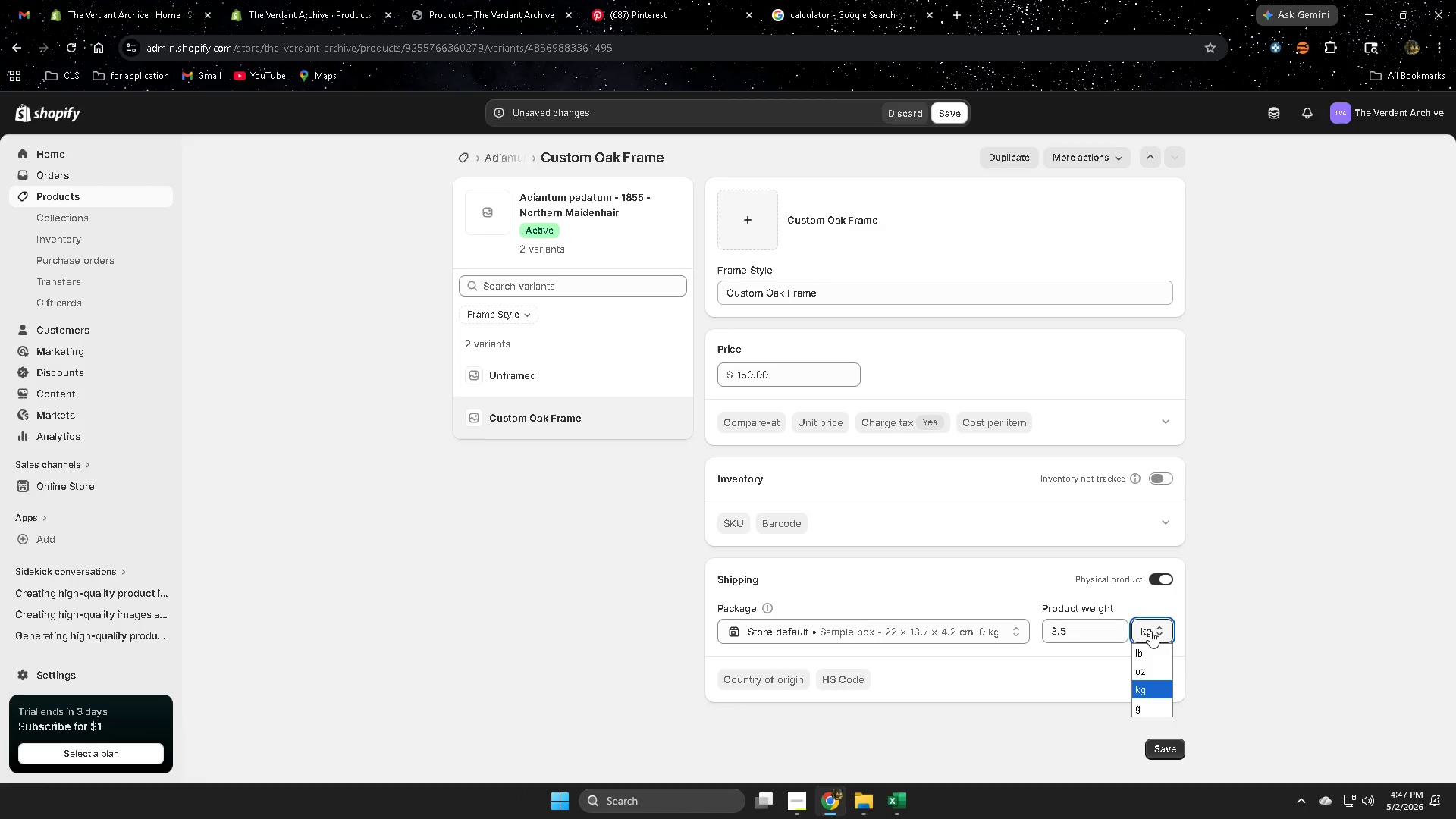 
double_click([1149, 653])
 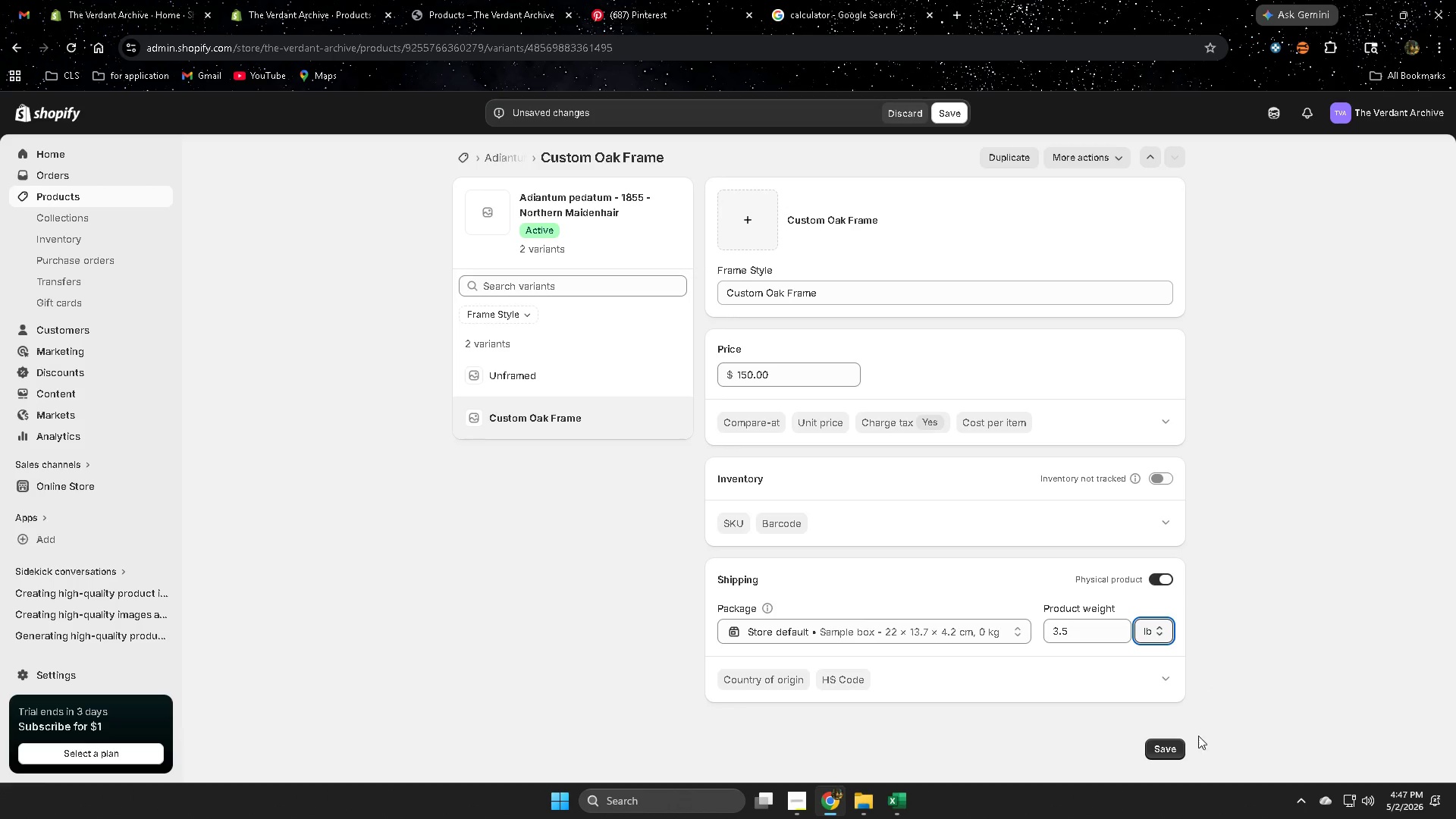 
left_click([1173, 756])
 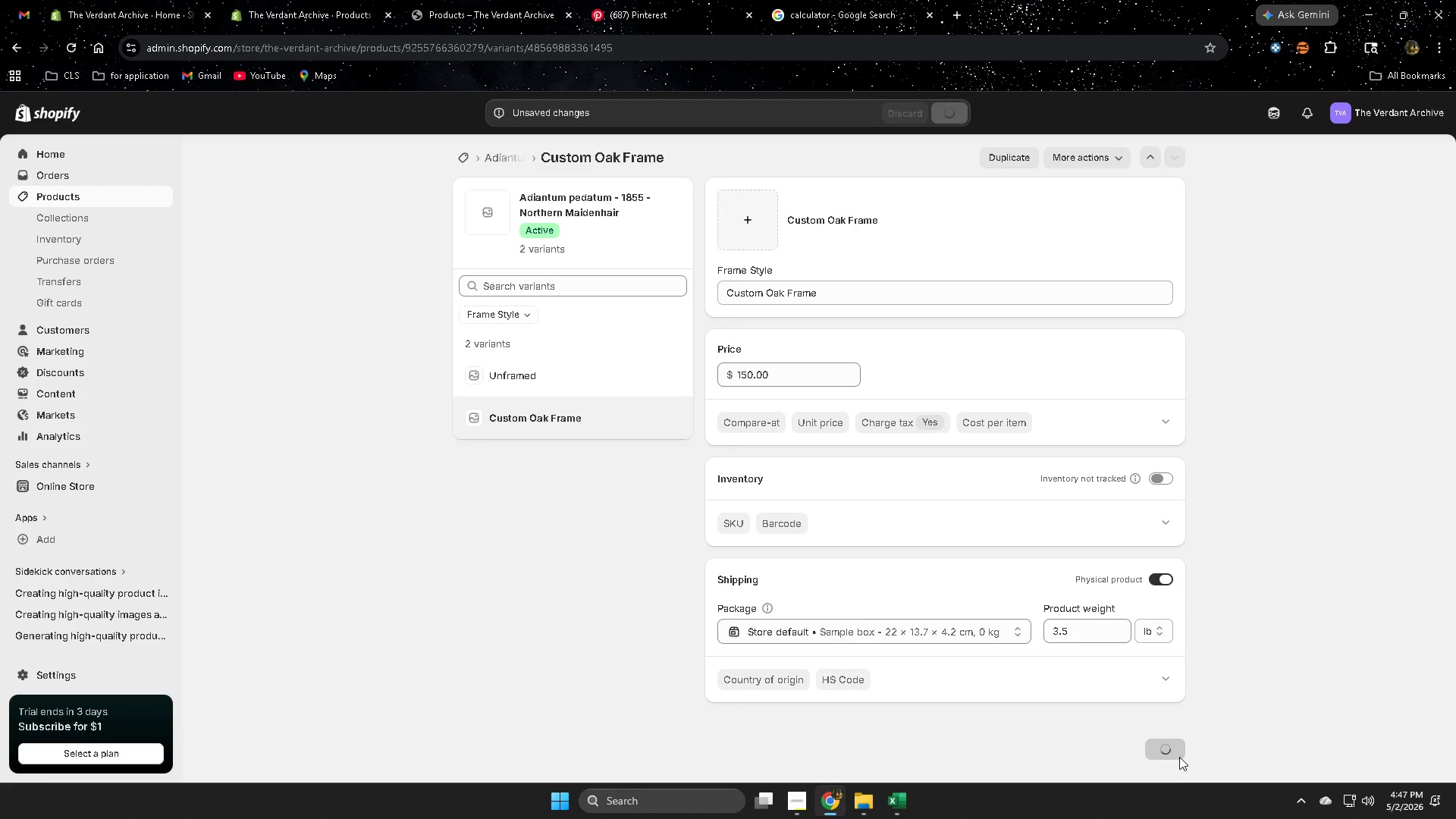 
mouse_move([1218, 777])
 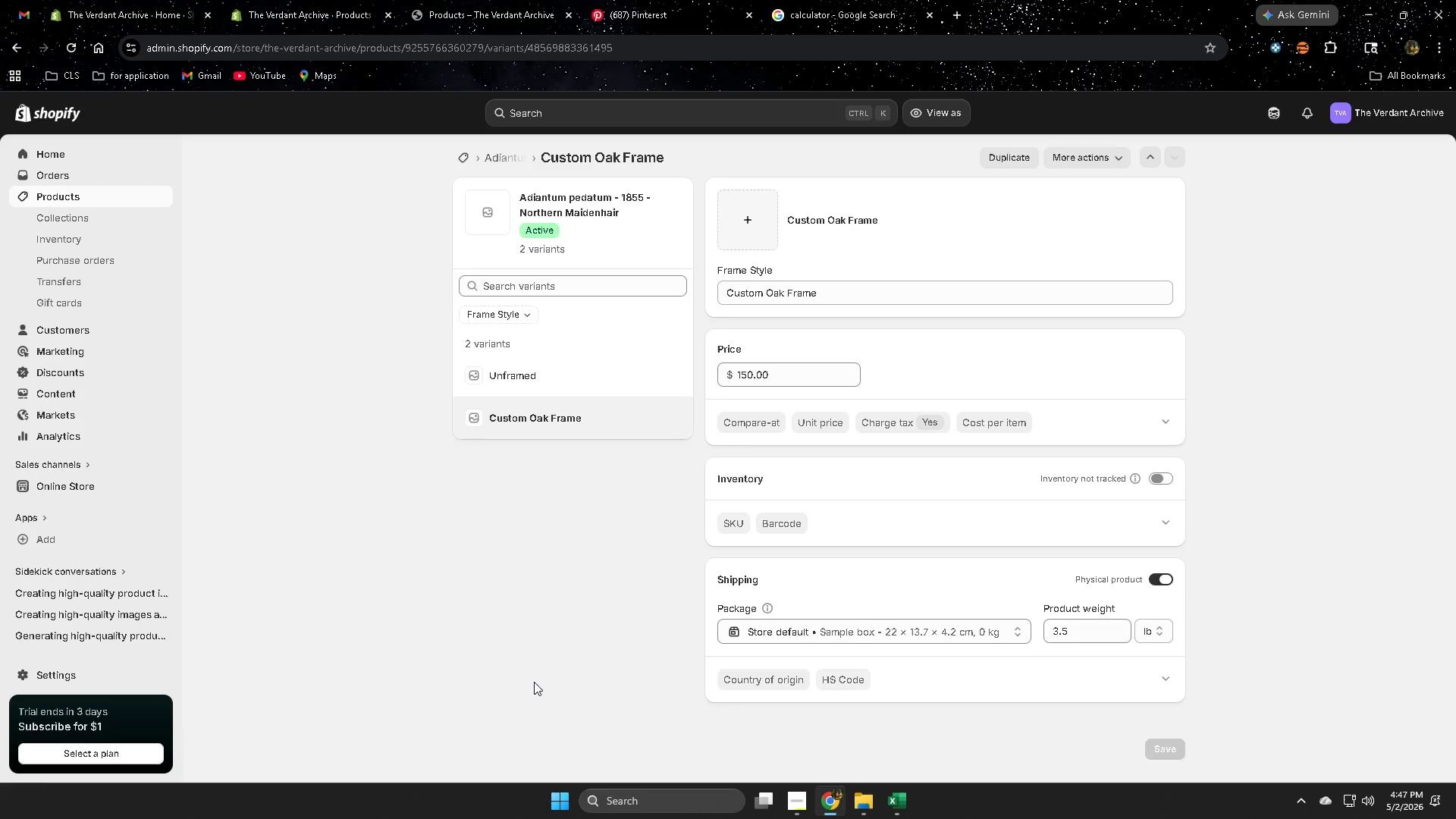 
wait(7.69)
 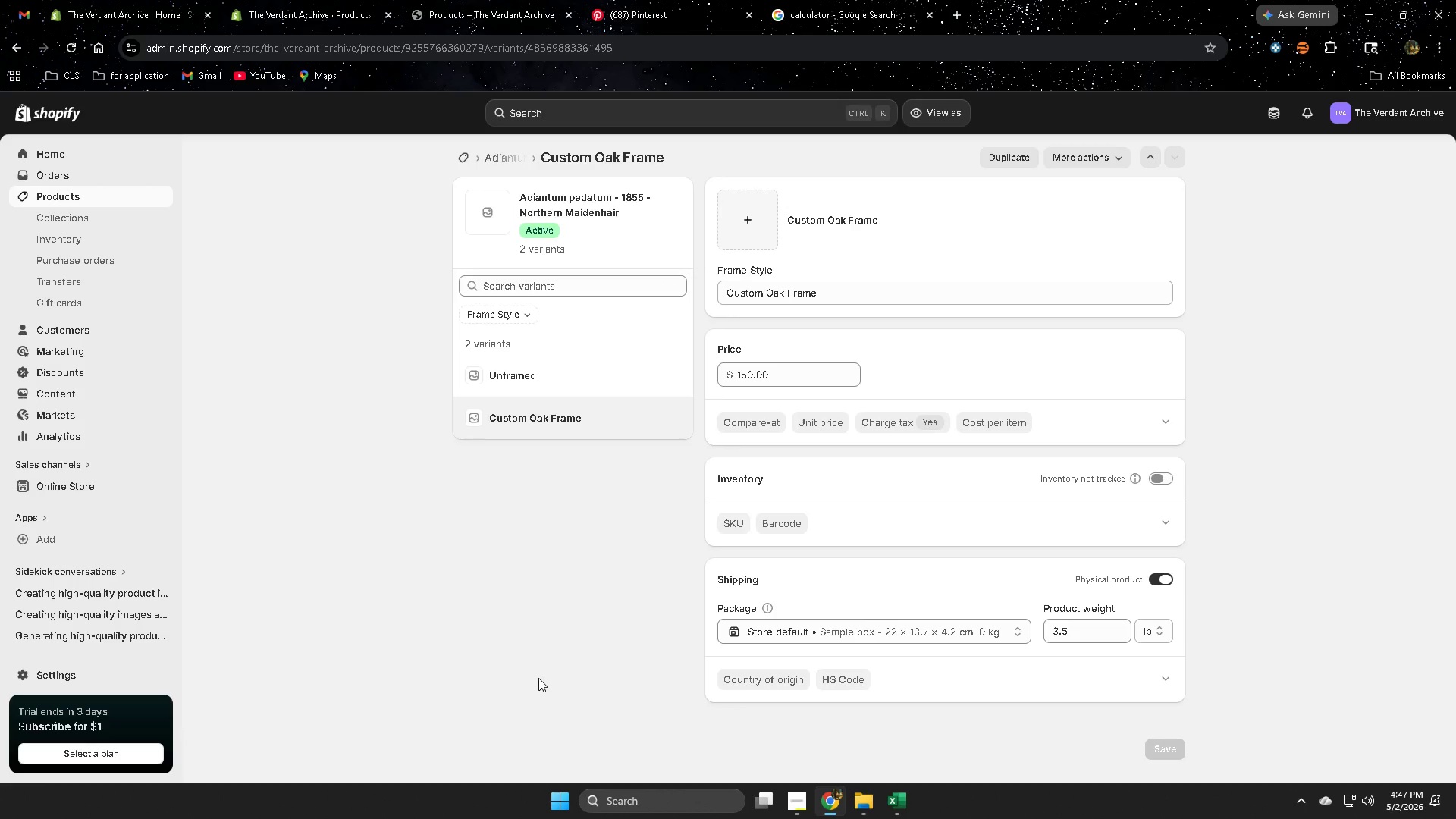 
scroll: coordinate [534, 682], scroll_direction: up, amount: 1.0
 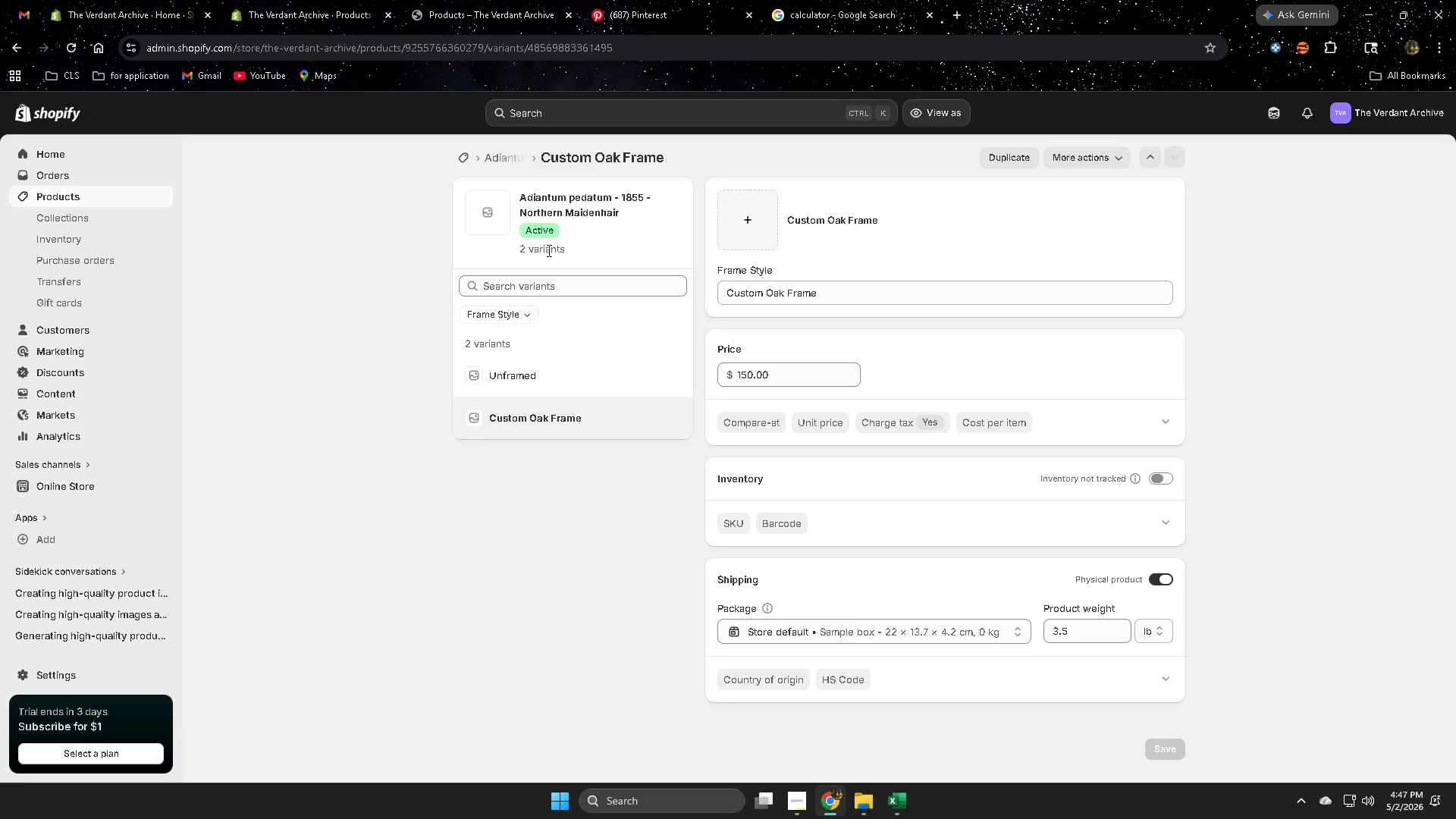 
left_click([491, 208])
 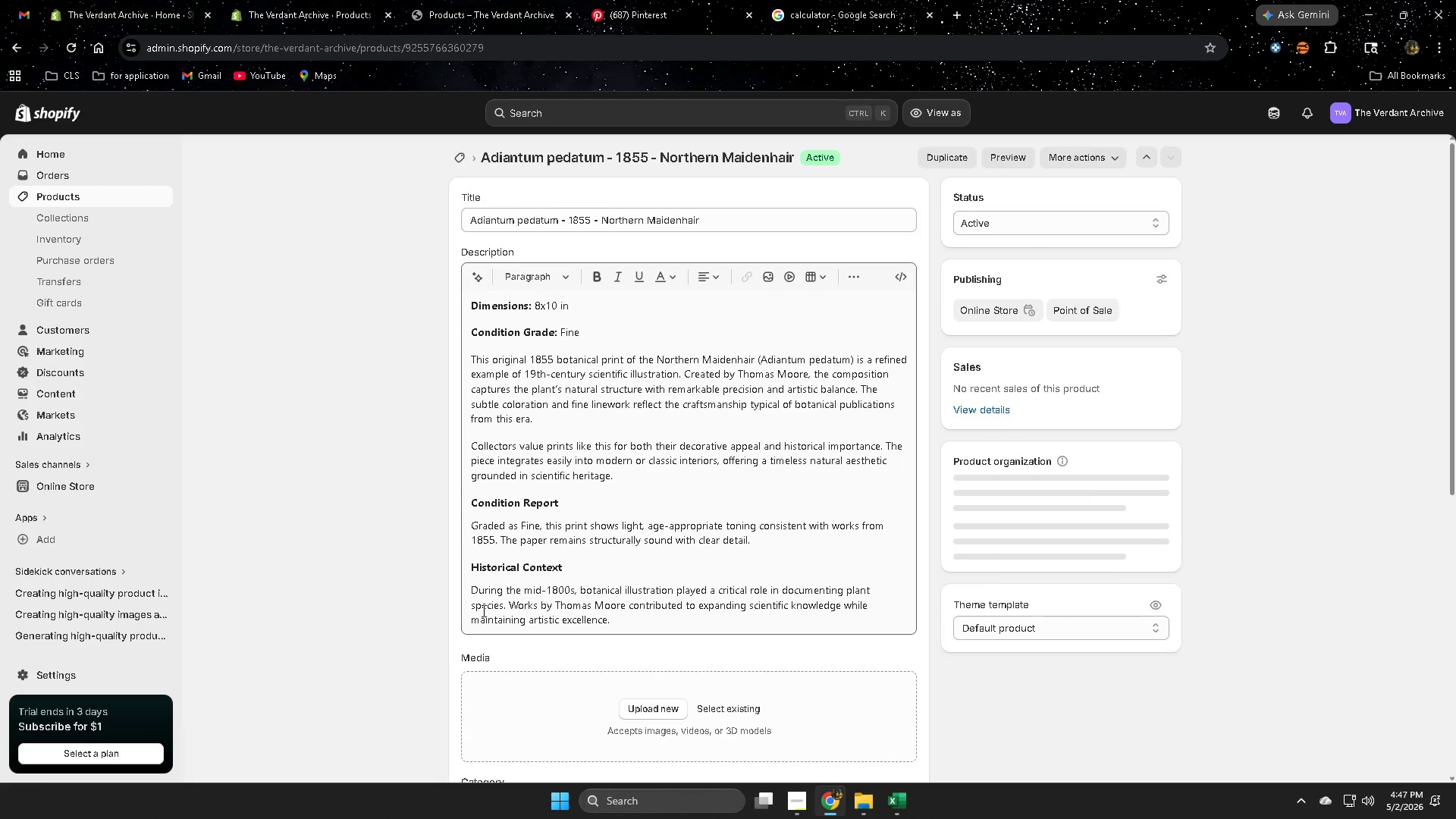 
scroll: coordinate [438, 627], scroll_direction: down, amount: 3.0
 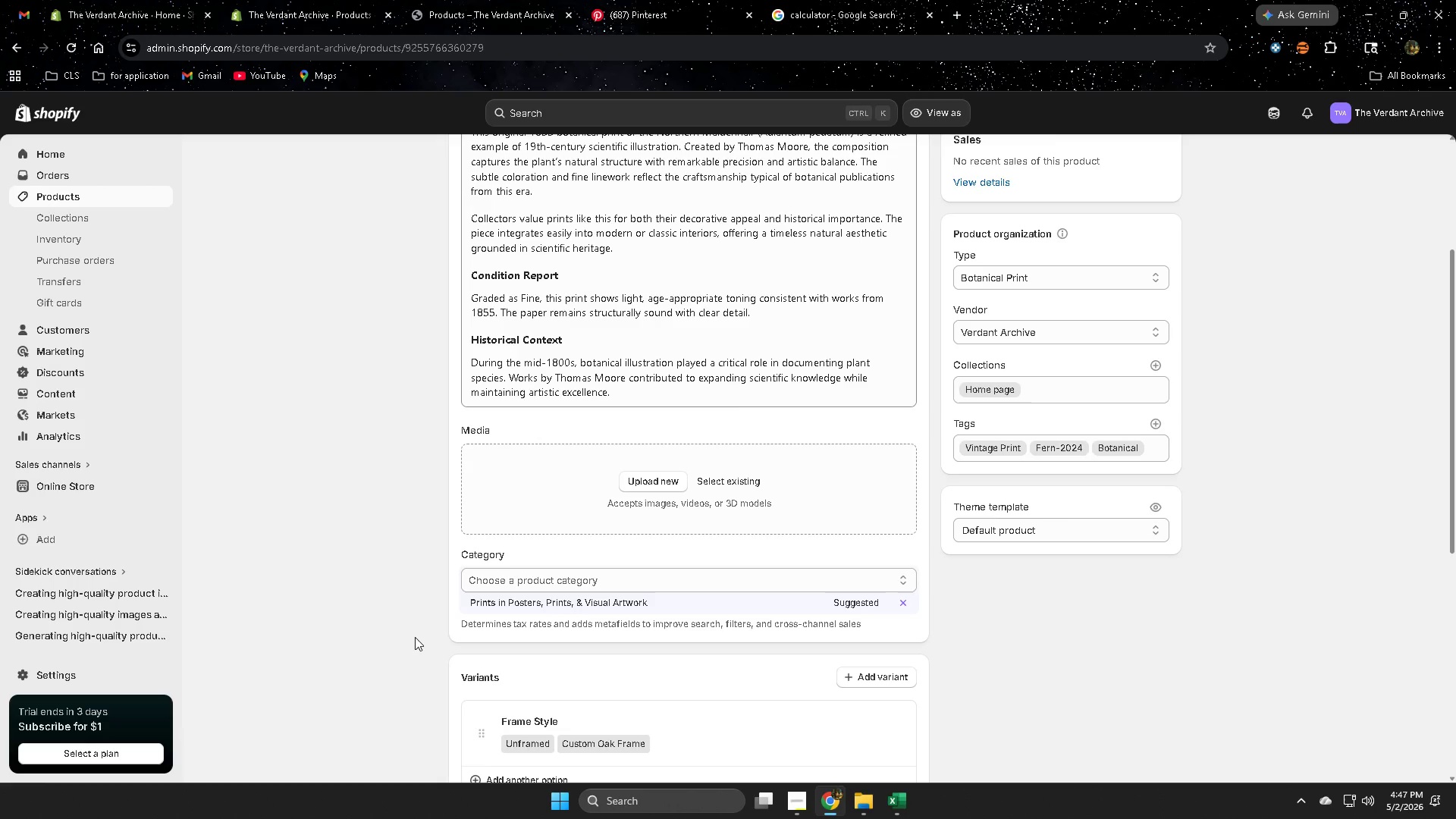 
wait(10.12)
 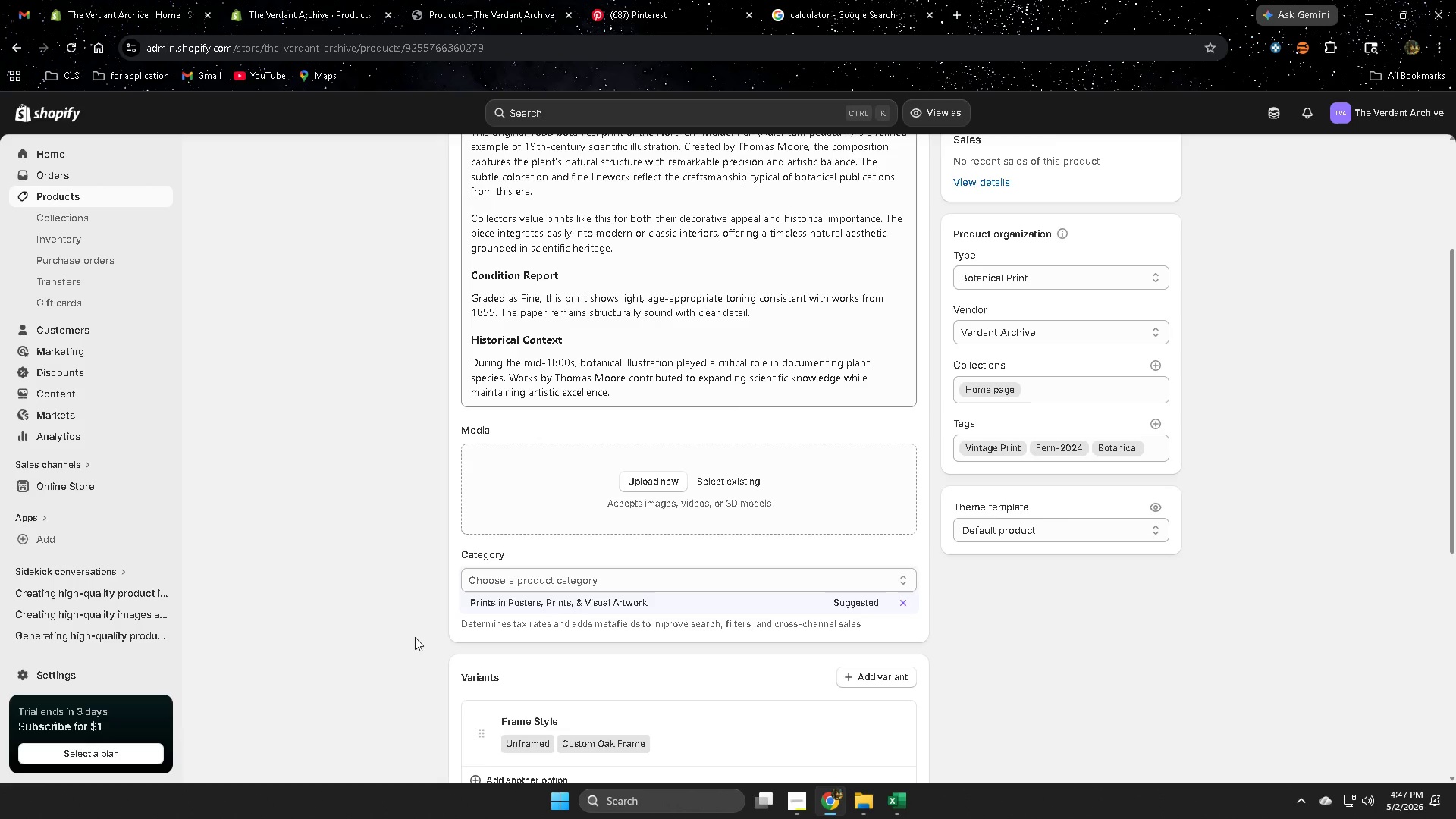 
scroll: coordinate [415, 637], scroll_direction: down, amount: 3.0
 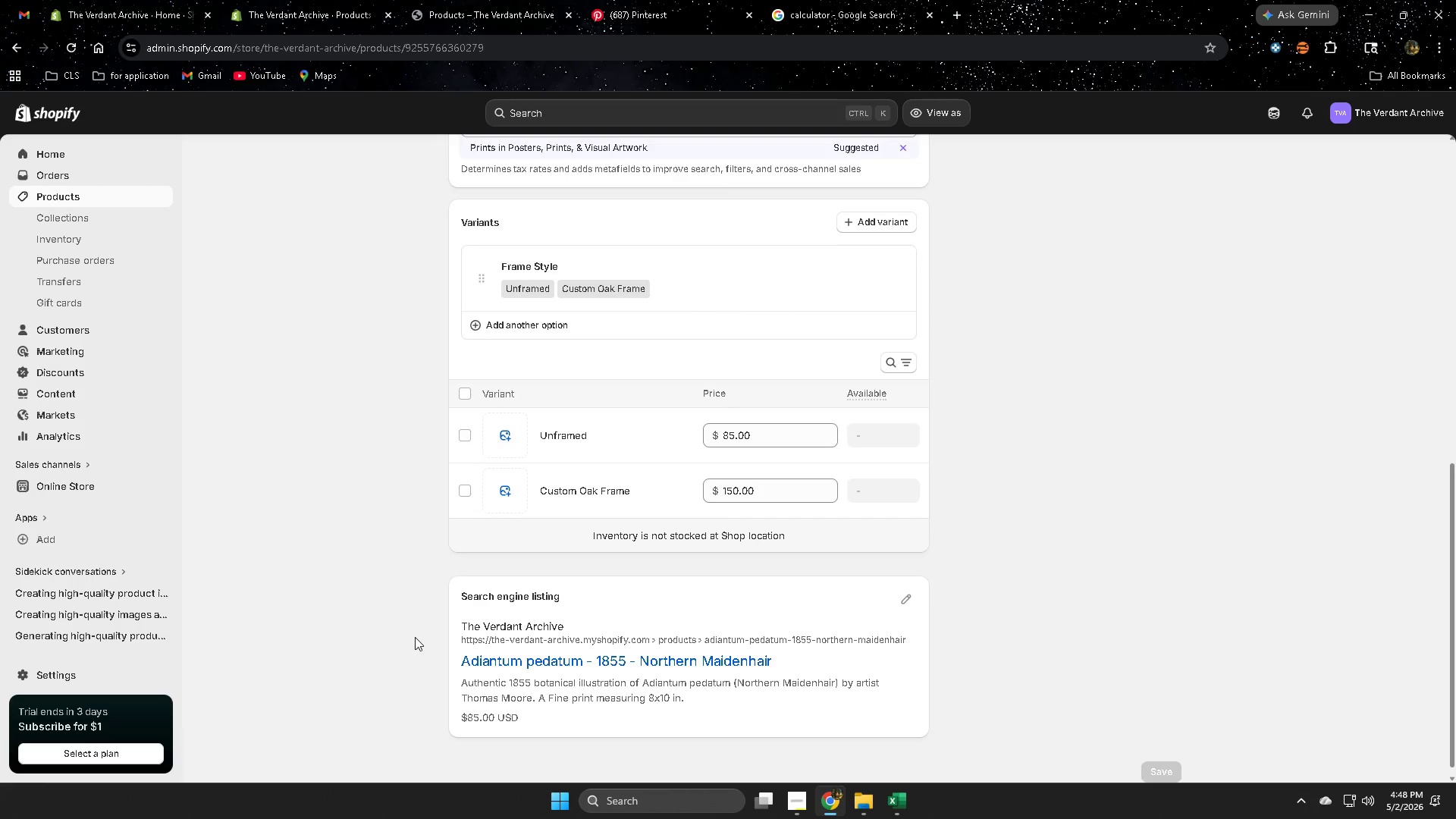 
scroll: coordinate [415, 637], scroll_direction: up, amount: 4.0
 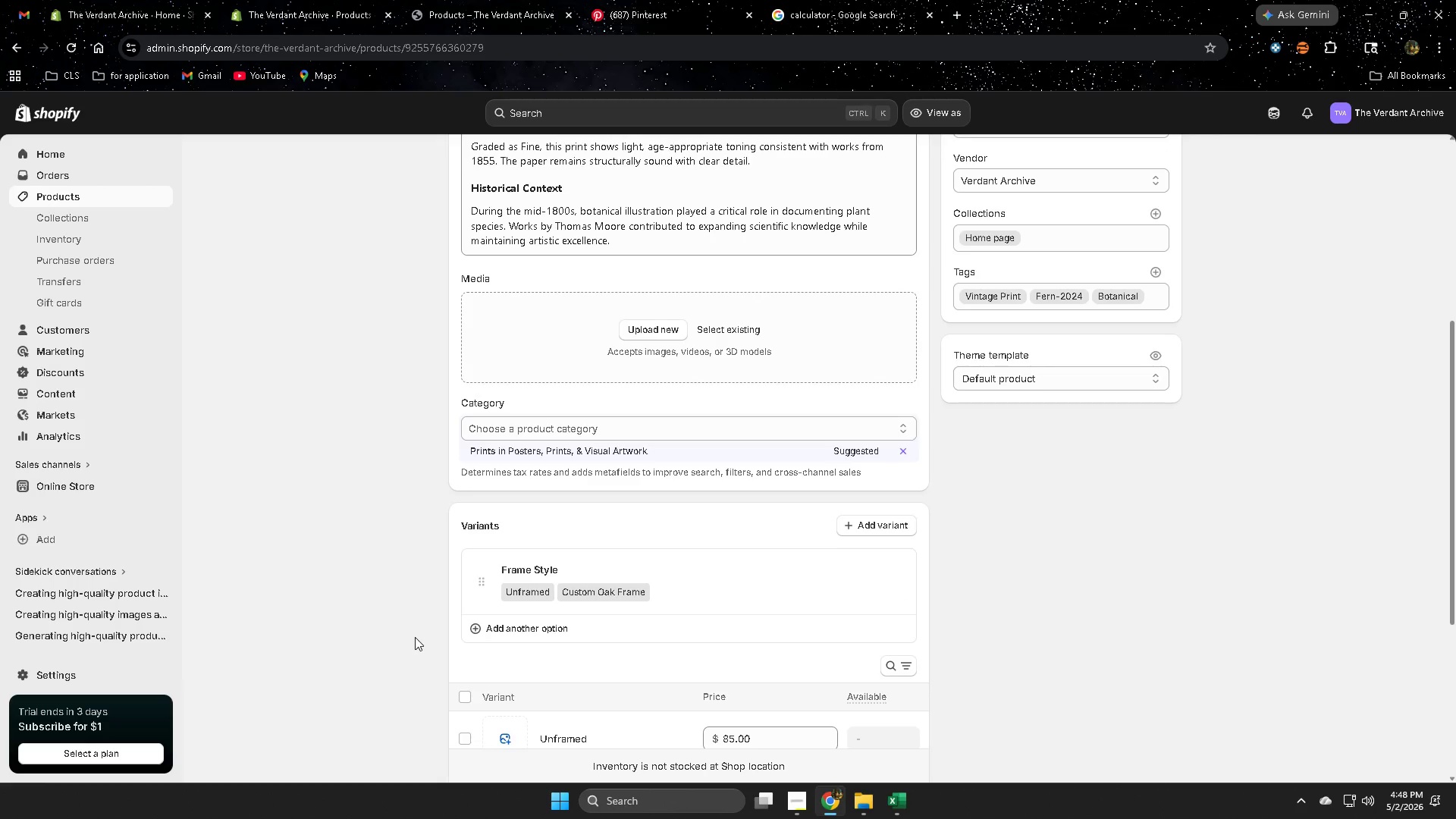 
scroll: coordinate [477, 501], scroll_direction: down, amount: 10.0
 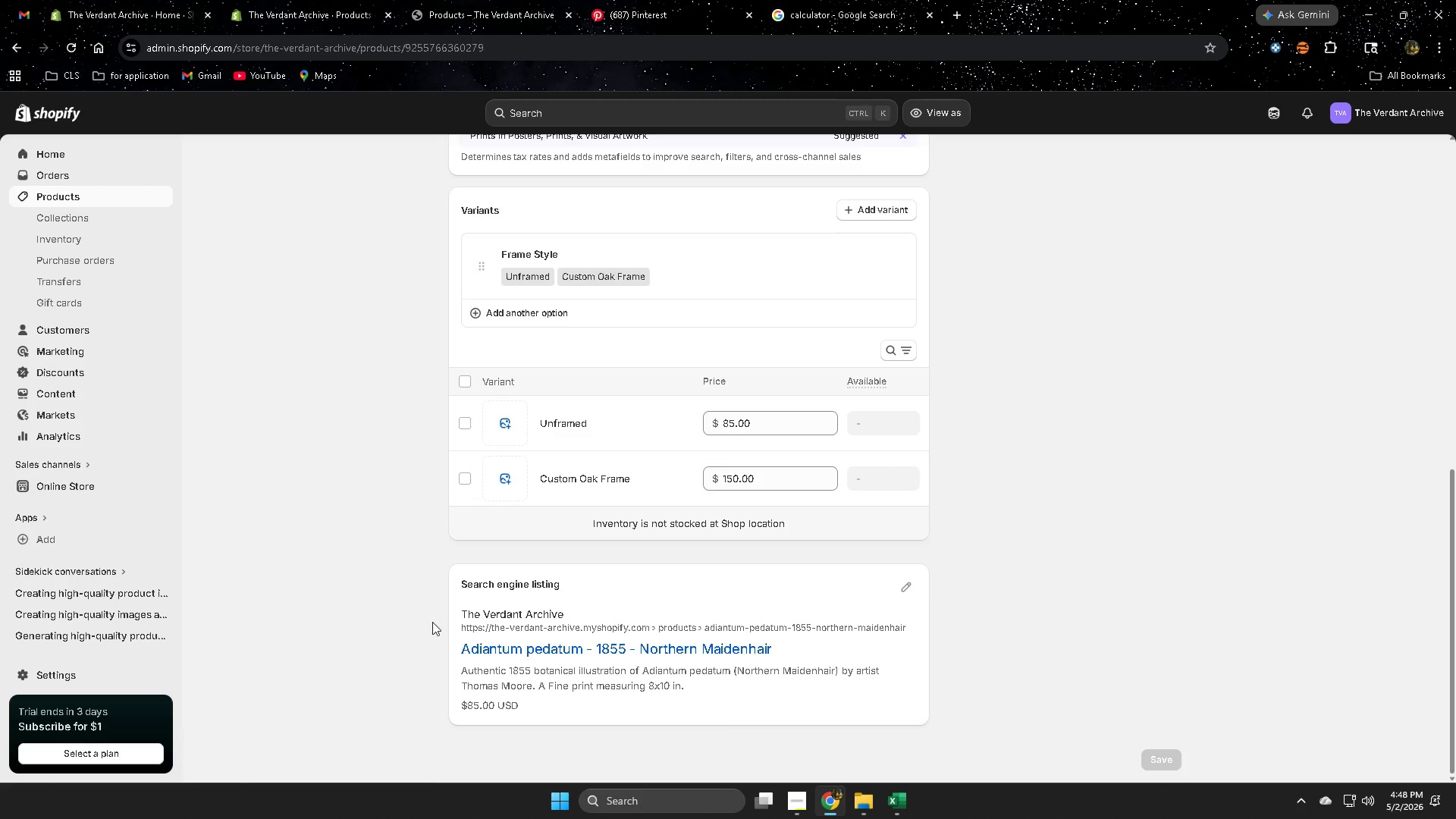 
left_click([908, 591])
 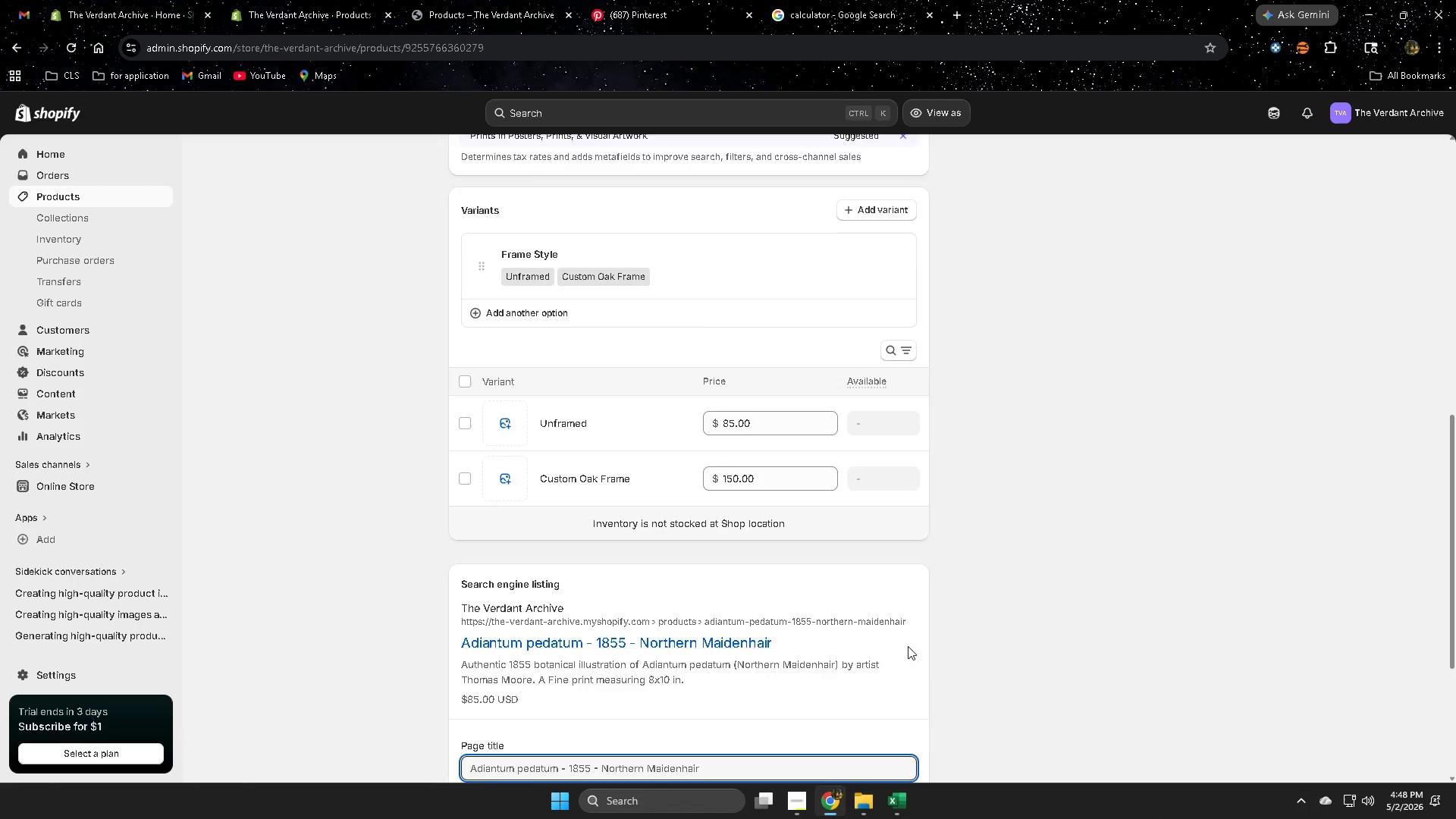 
scroll: coordinate [914, 669], scroll_direction: down, amount: 3.0
 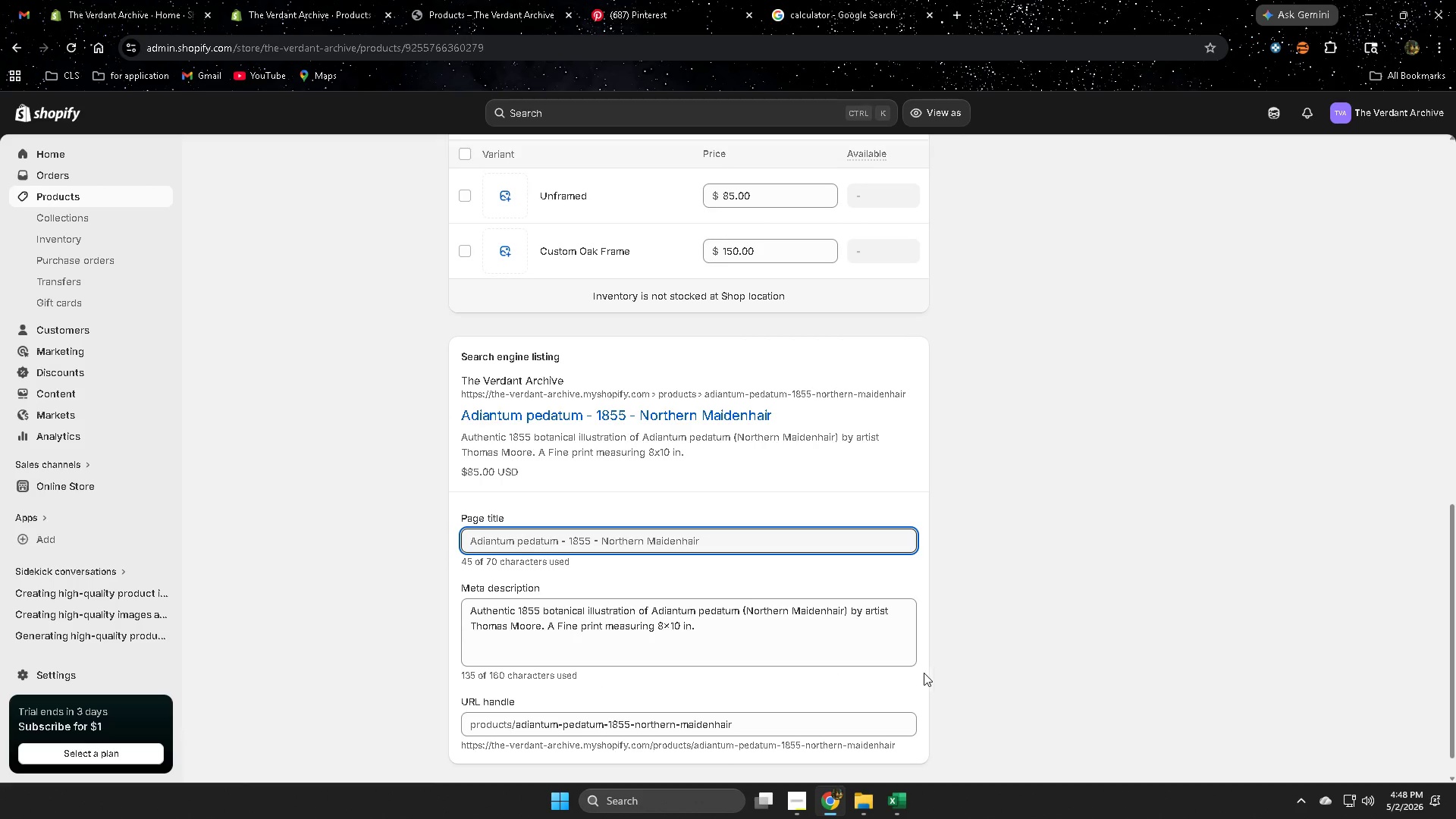 
scroll: coordinate [990, 616], scroll_direction: up, amount: 16.0
 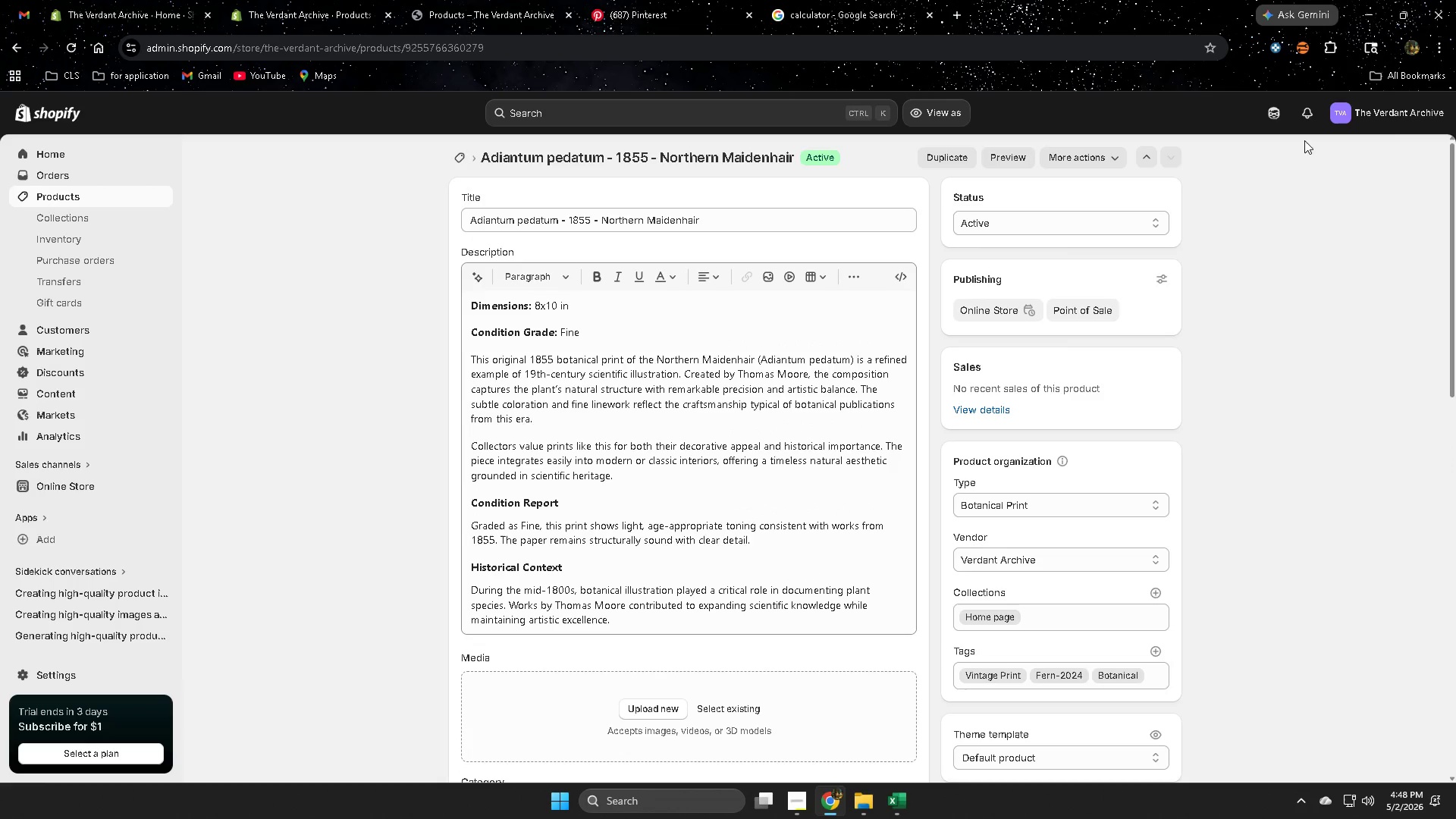 
left_click([1267, 110])
 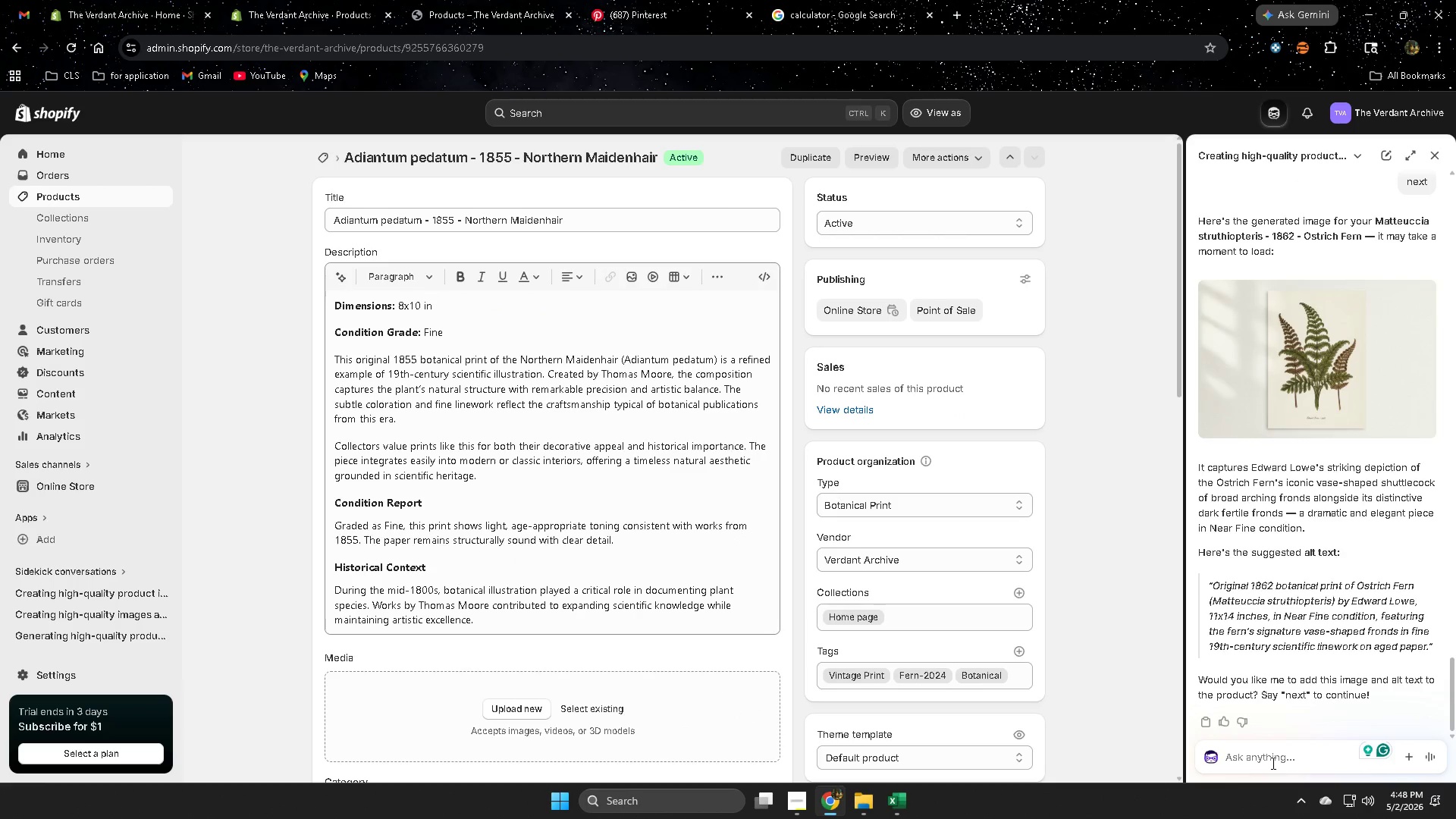 
type(next)
 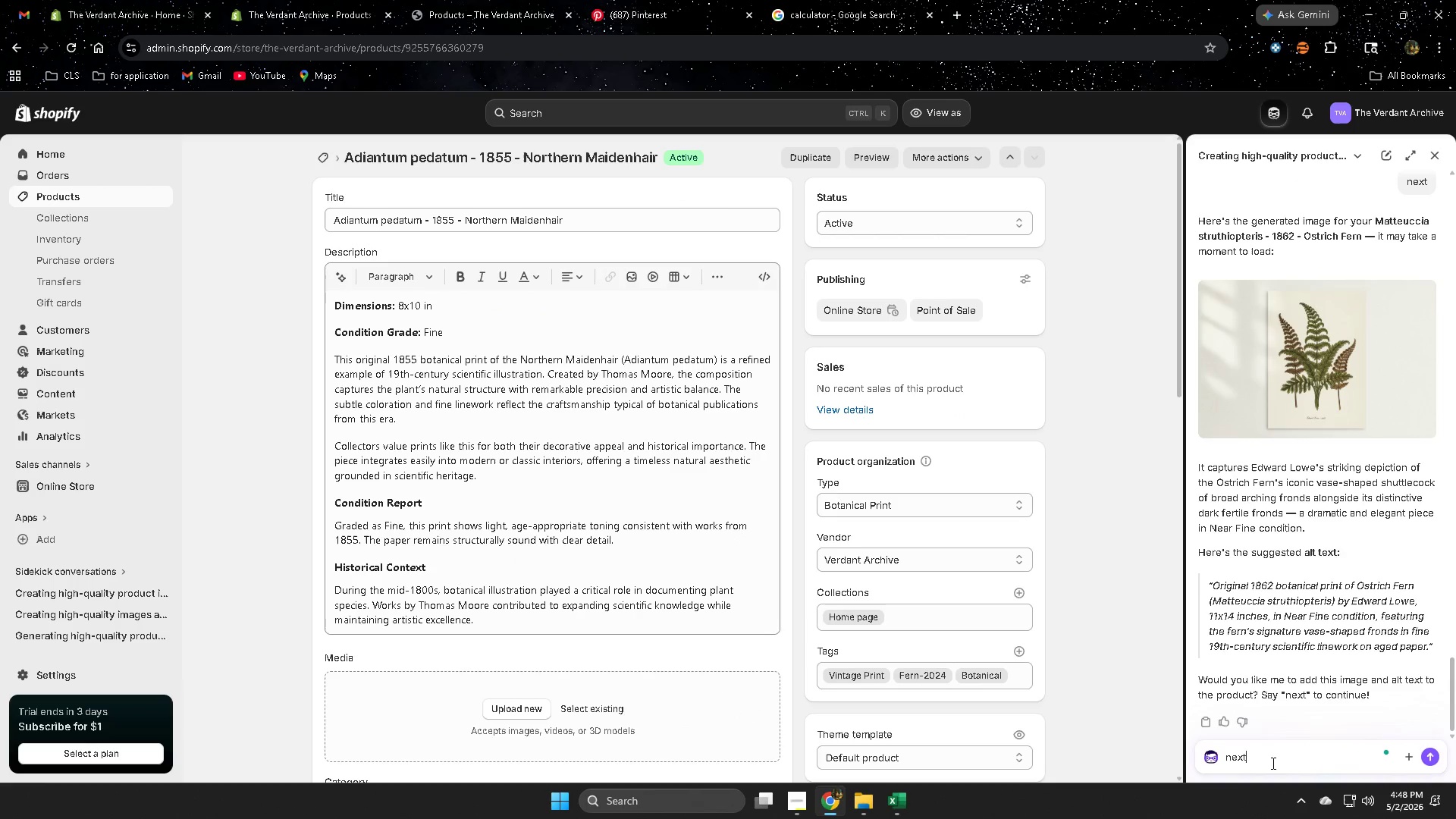 
key(Enter)
 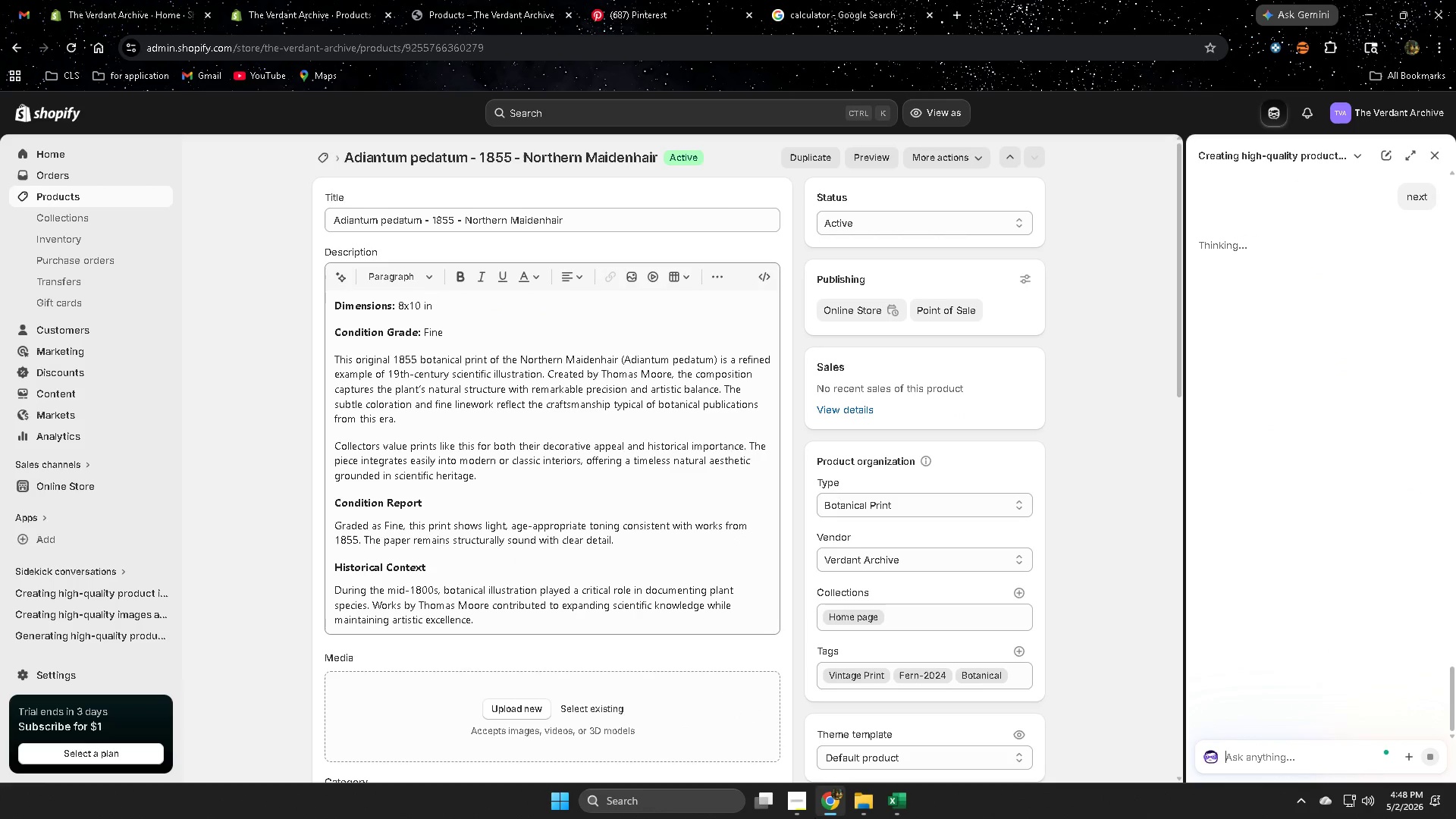 
left_click([790, 805])